 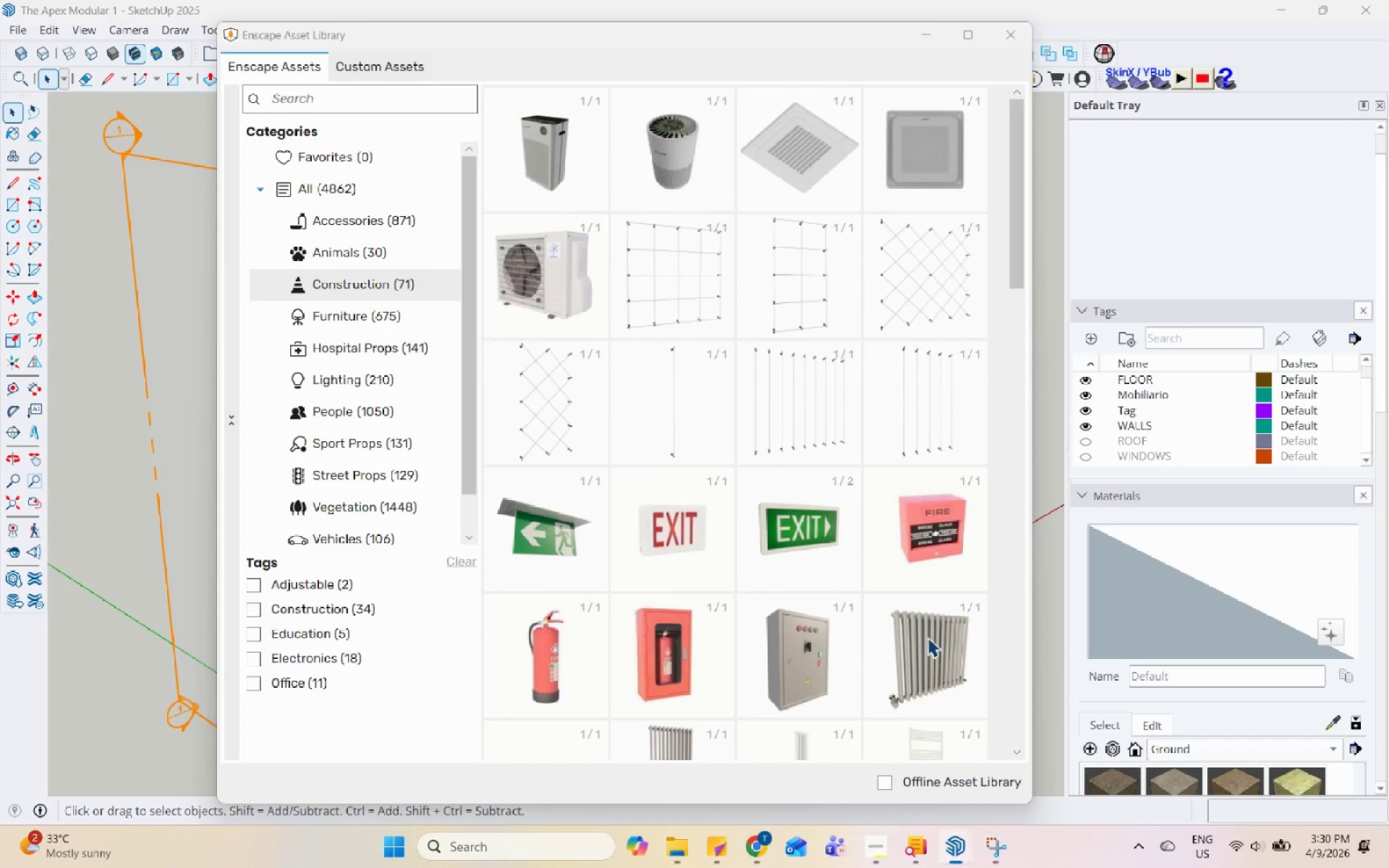 
scroll: coordinate [760, 535], scroll_direction: down, amount: 4.0
 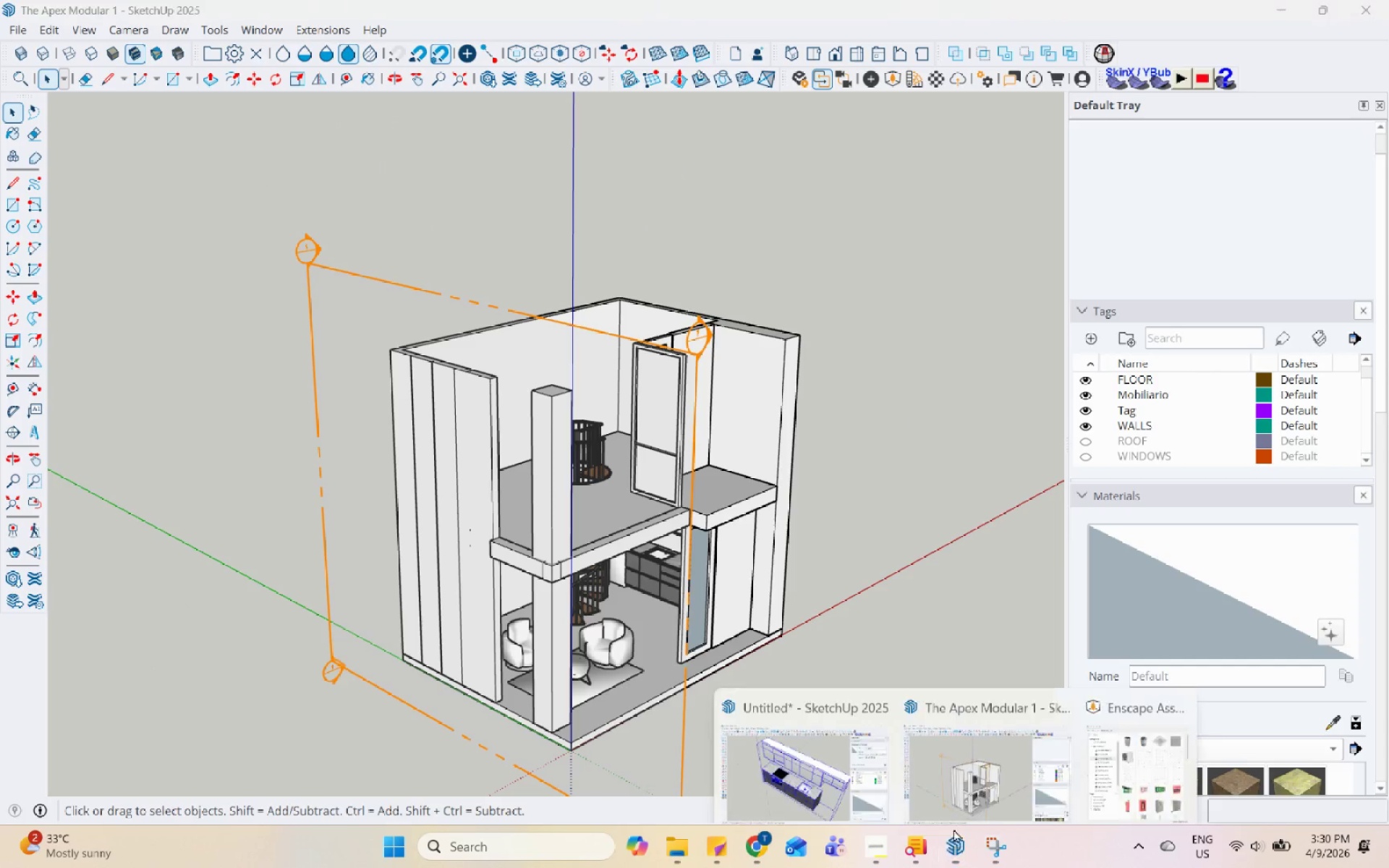 
left_click([963, 767])
 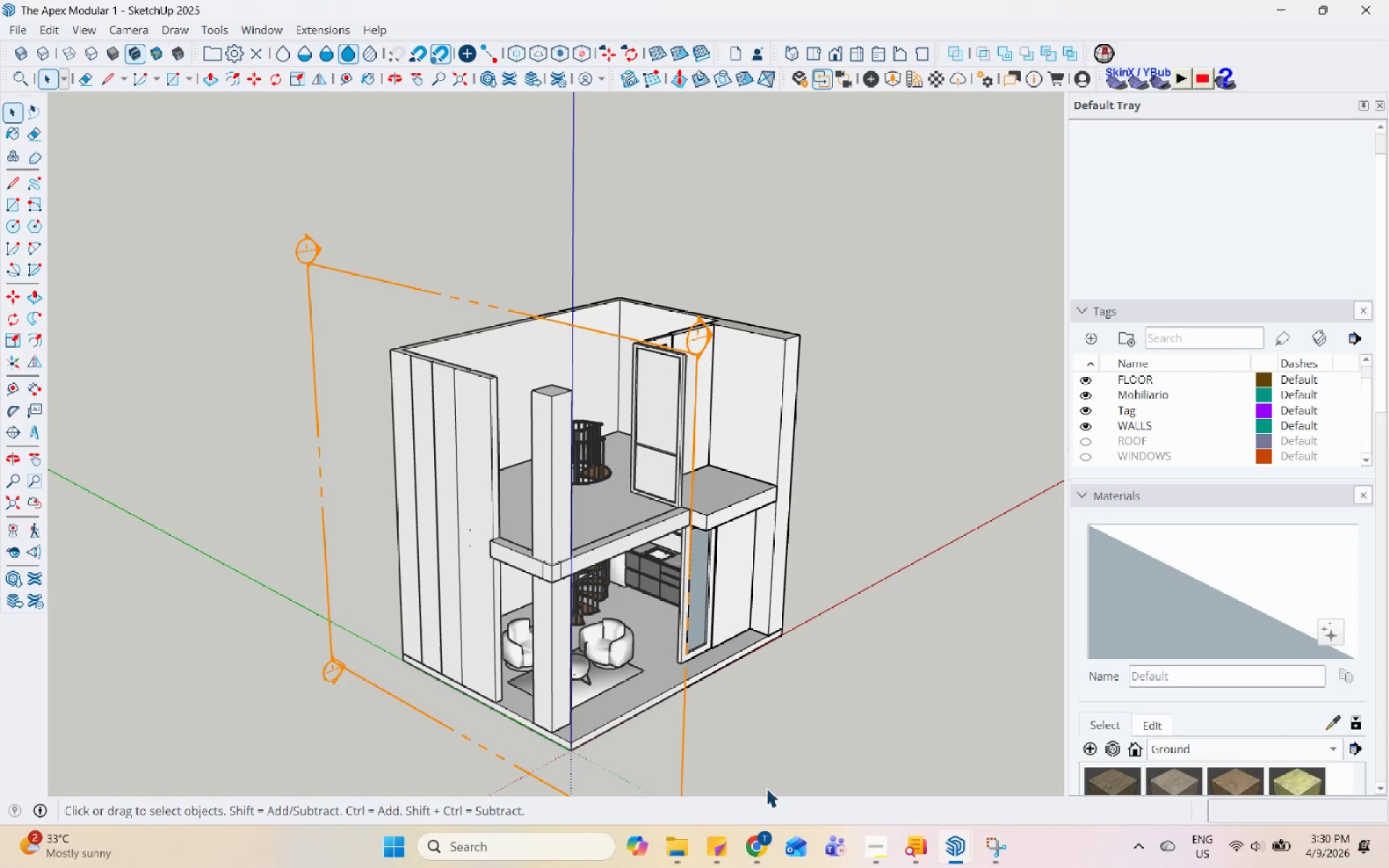 
left_click([753, 841])
 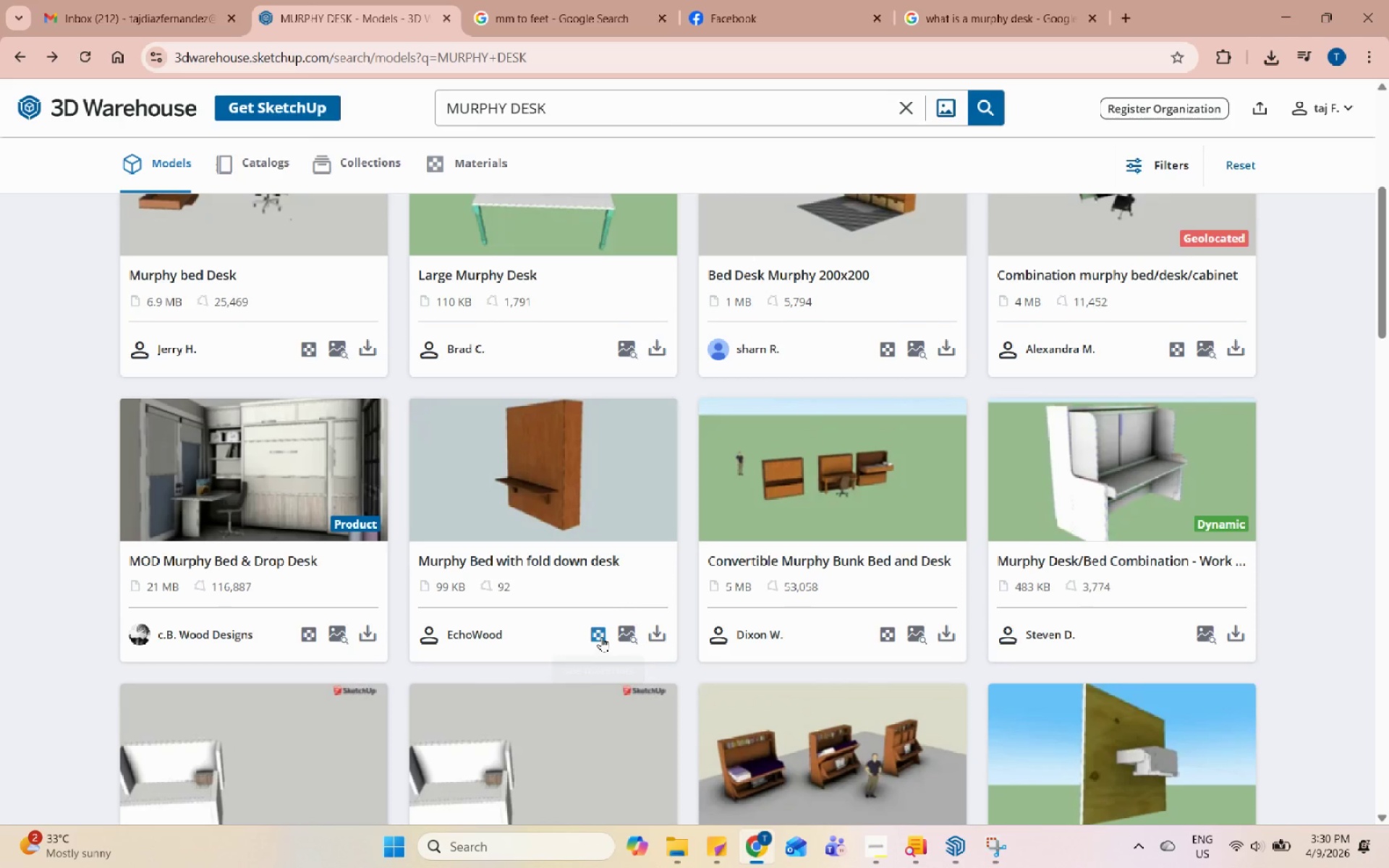 
scroll: coordinate [600, 636], scroll_direction: down, amount: 2.0
 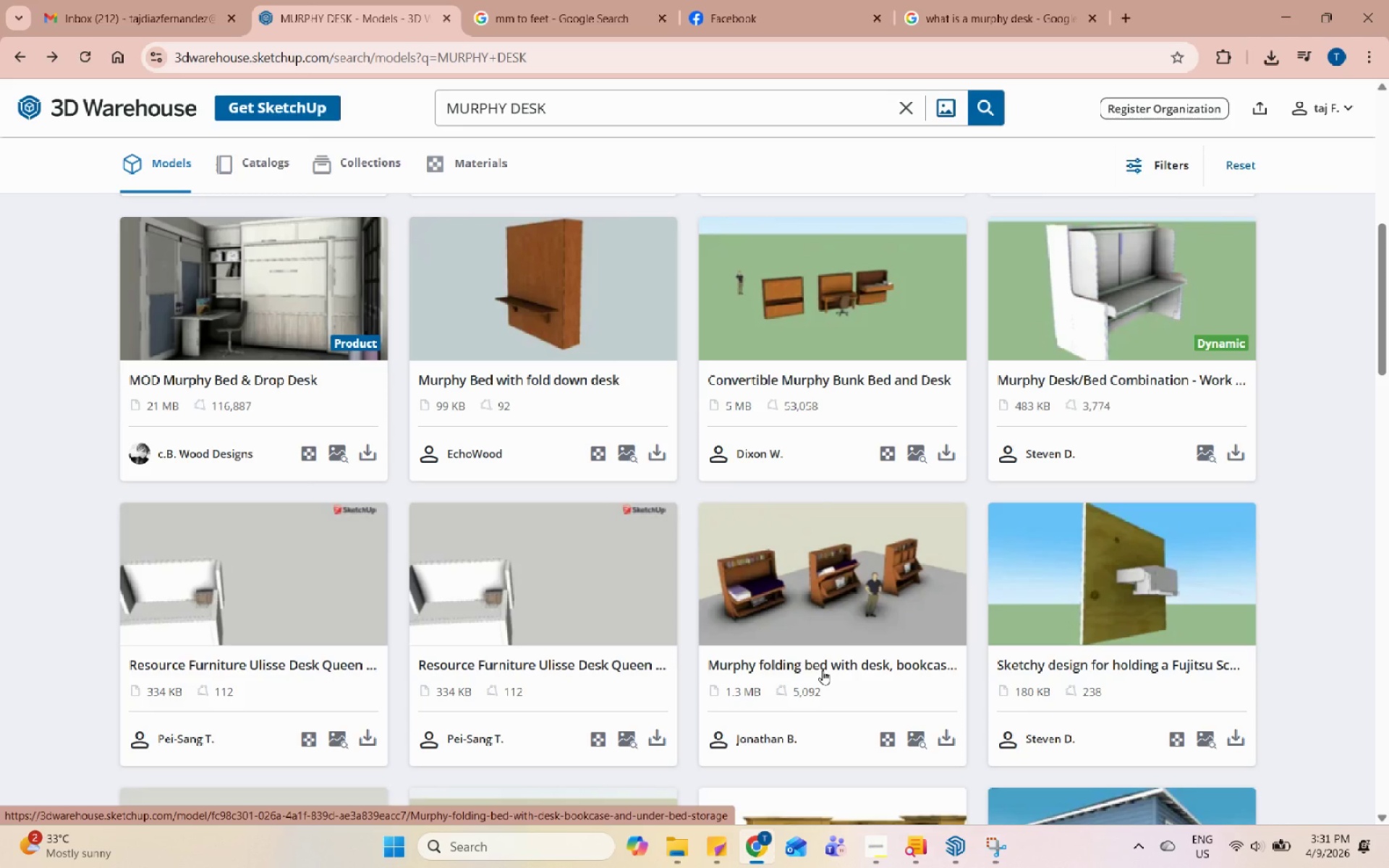 
wait(29.94)
 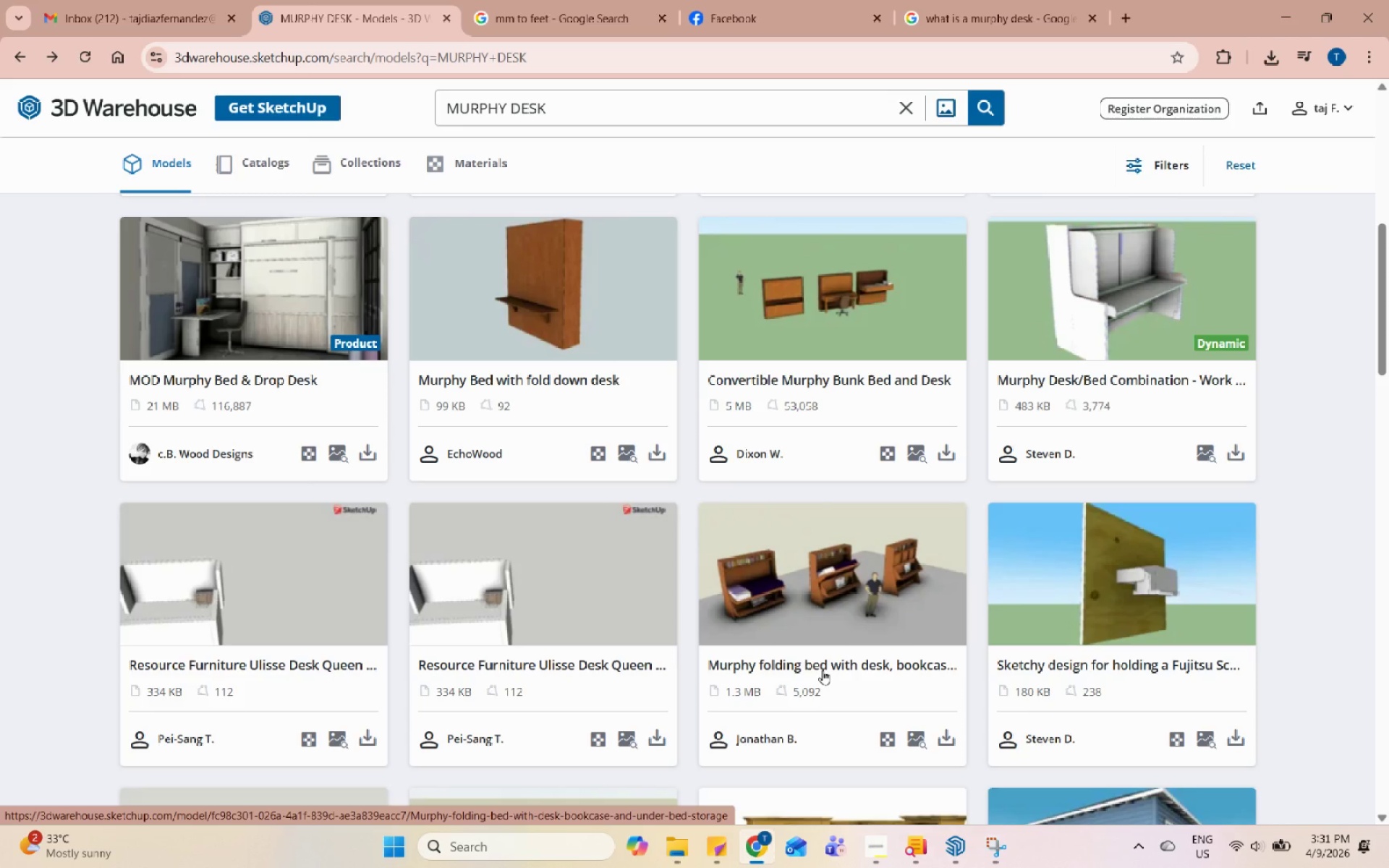 
scroll: coordinate [899, 559], scroll_direction: down, amount: 5.0
 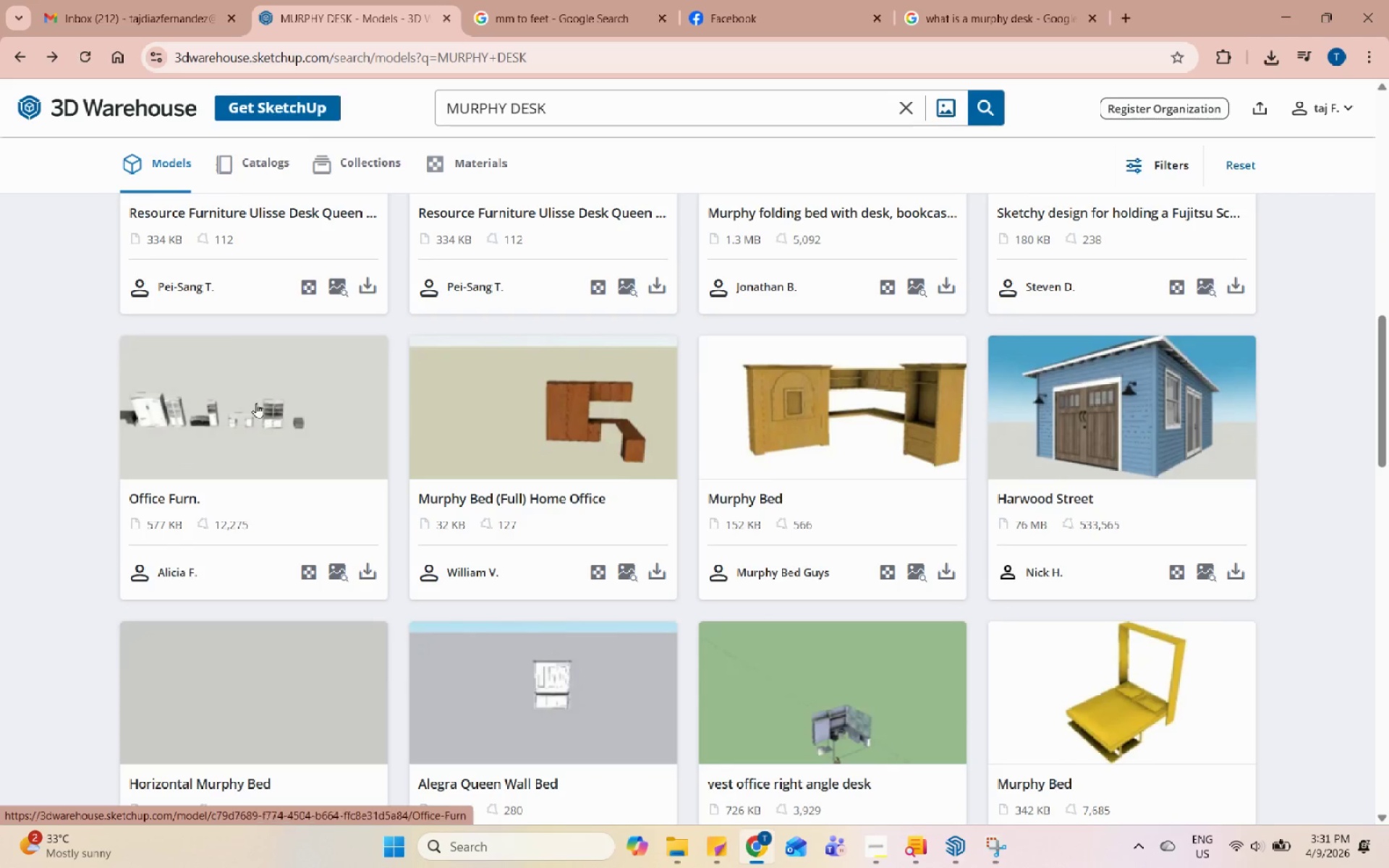 
left_click([256, 402])
 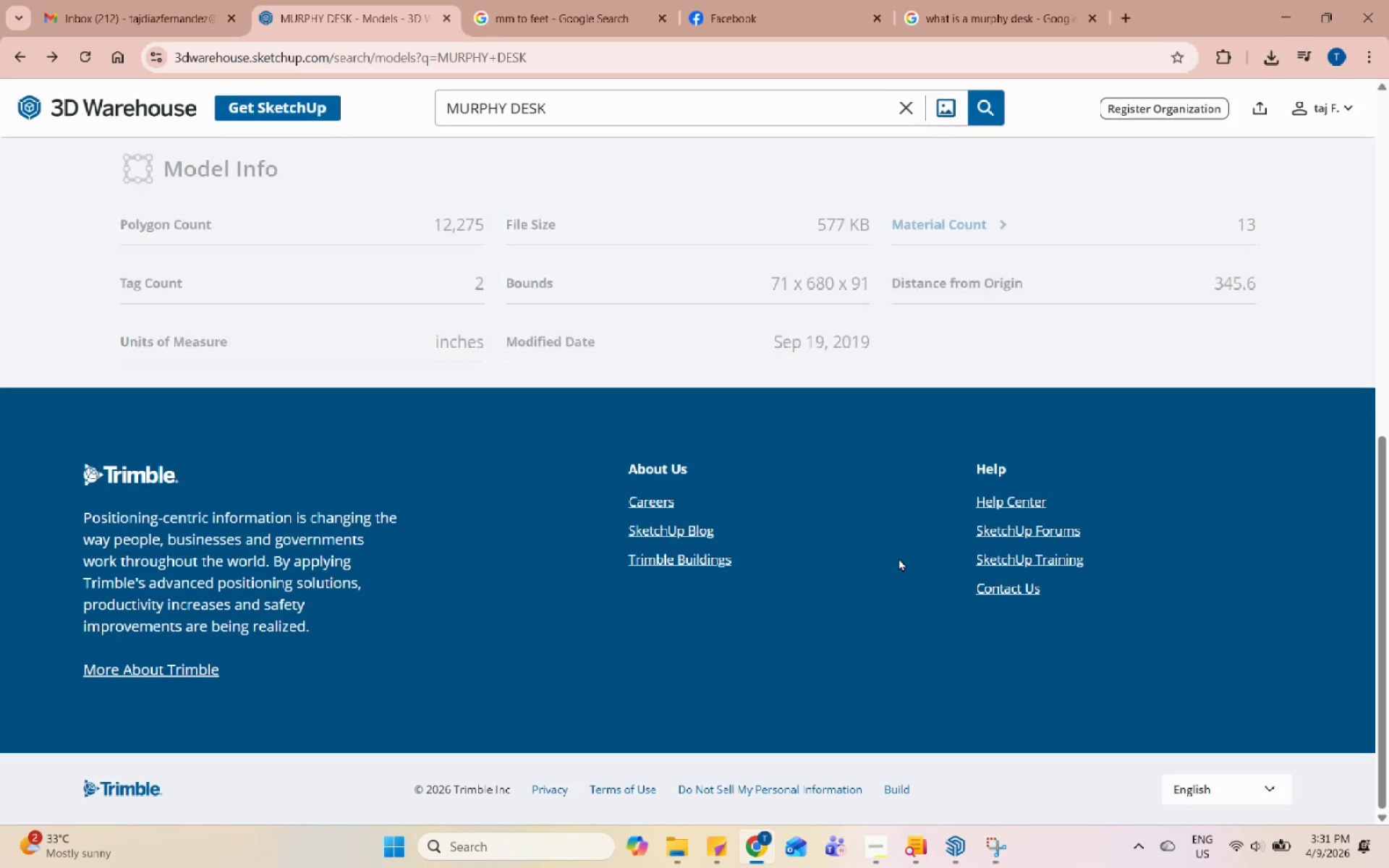 
scroll: coordinate [899, 558], scroll_direction: down, amount: 1.0
 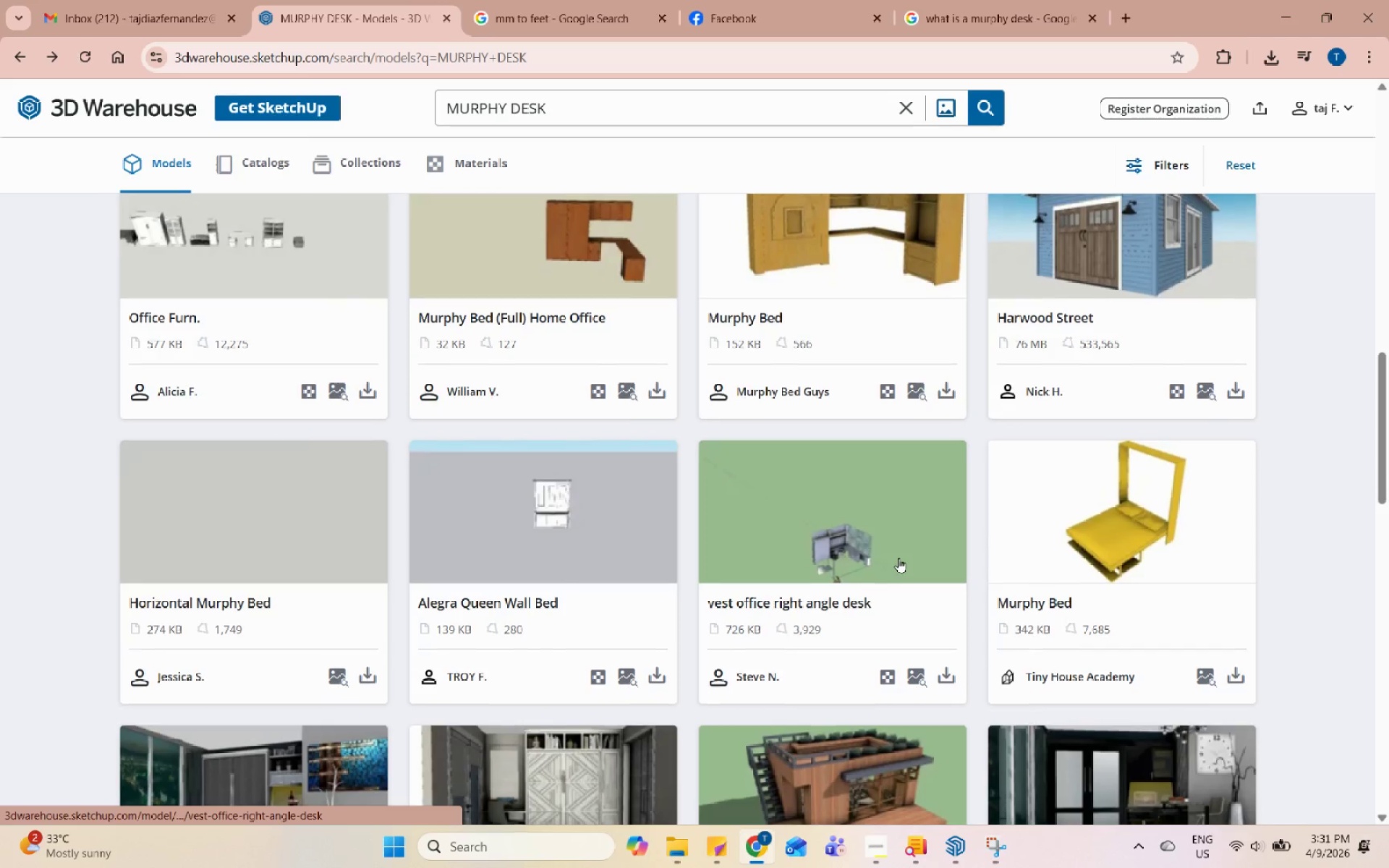 
left_click([899, 558])
 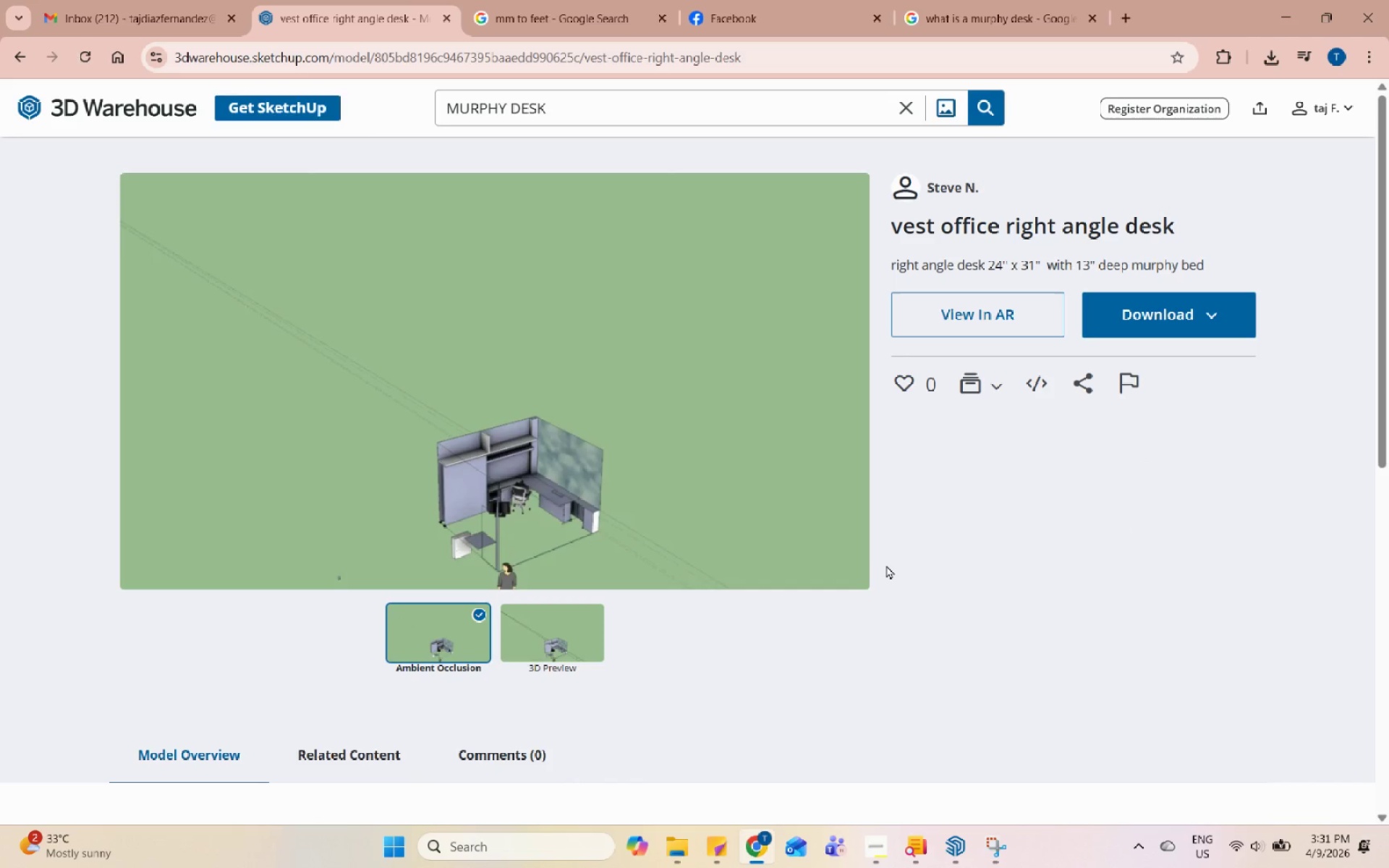 
 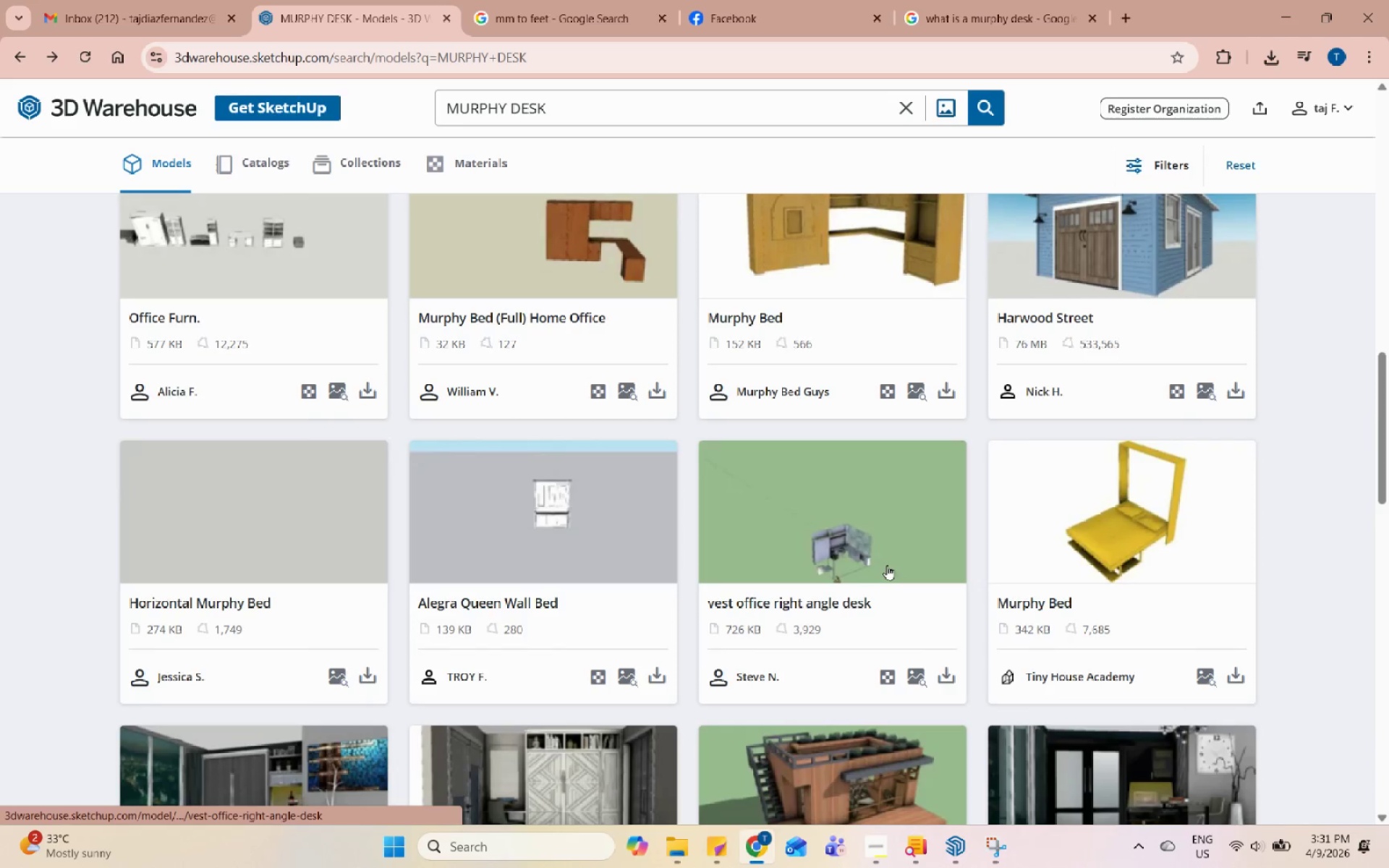 
scroll: coordinate [888, 571], scroll_direction: down, amount: 13.0
 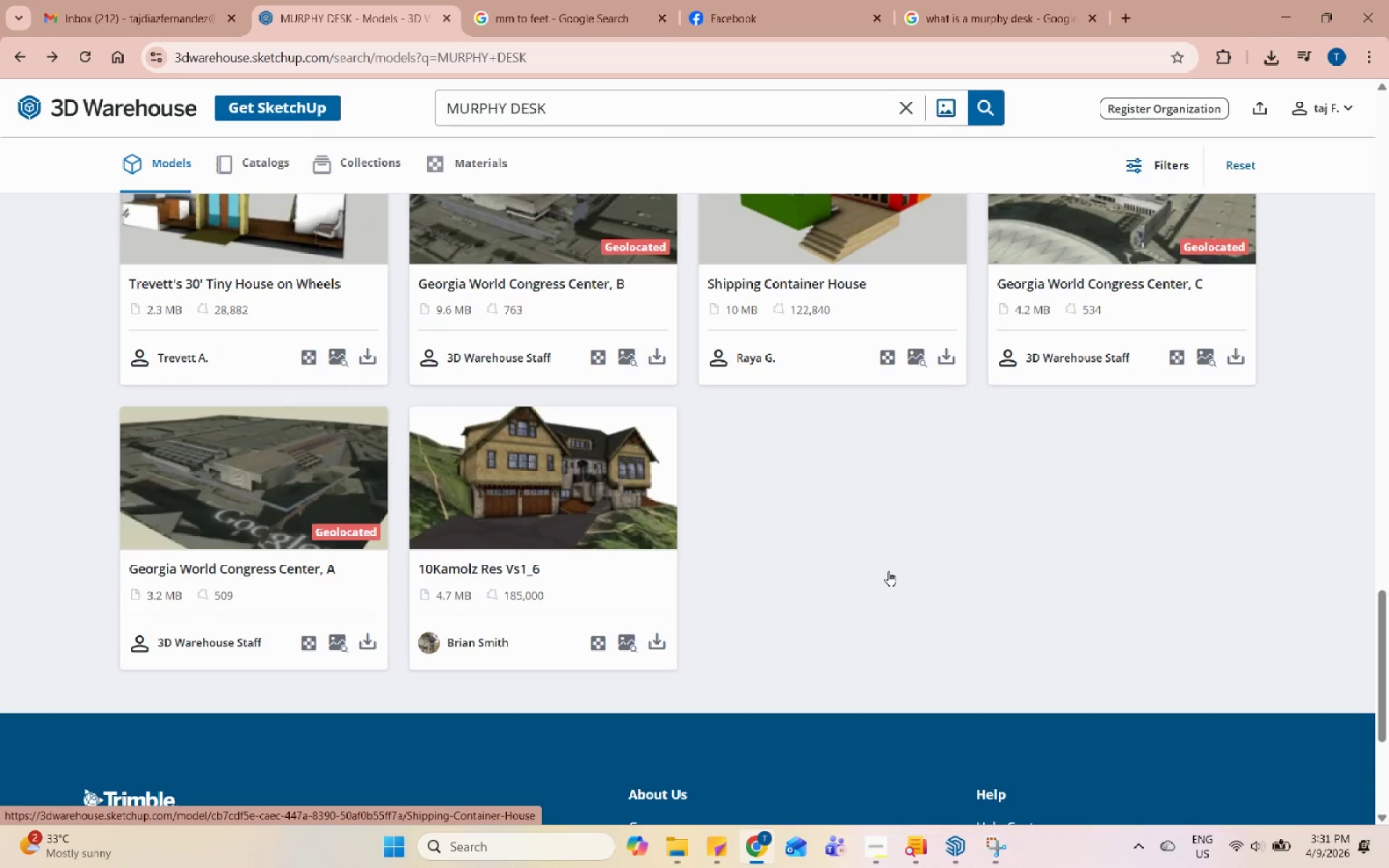 
scroll: coordinate [885, 569], scroll_direction: up, amount: 23.0
 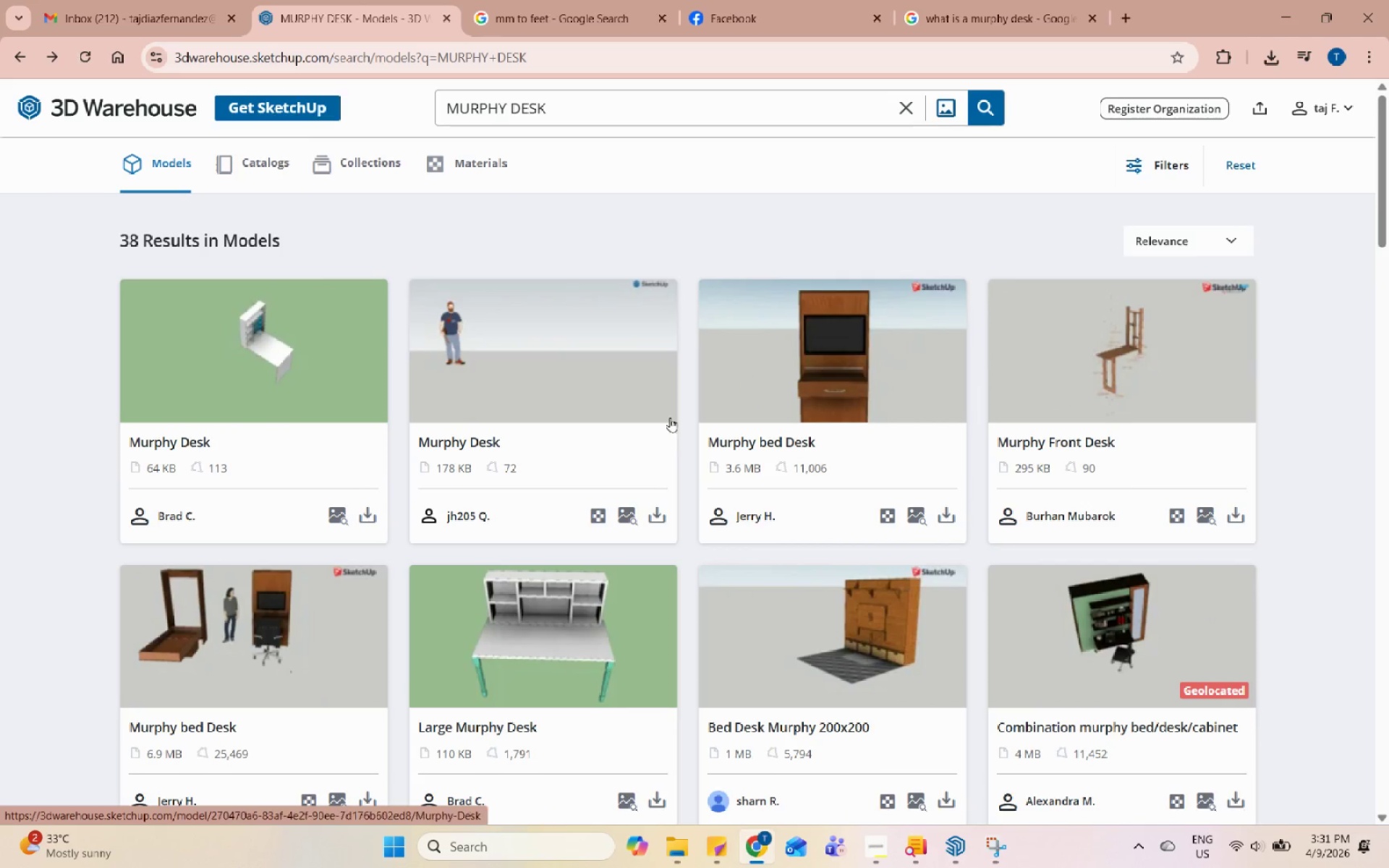 
left_click([607, 368])
 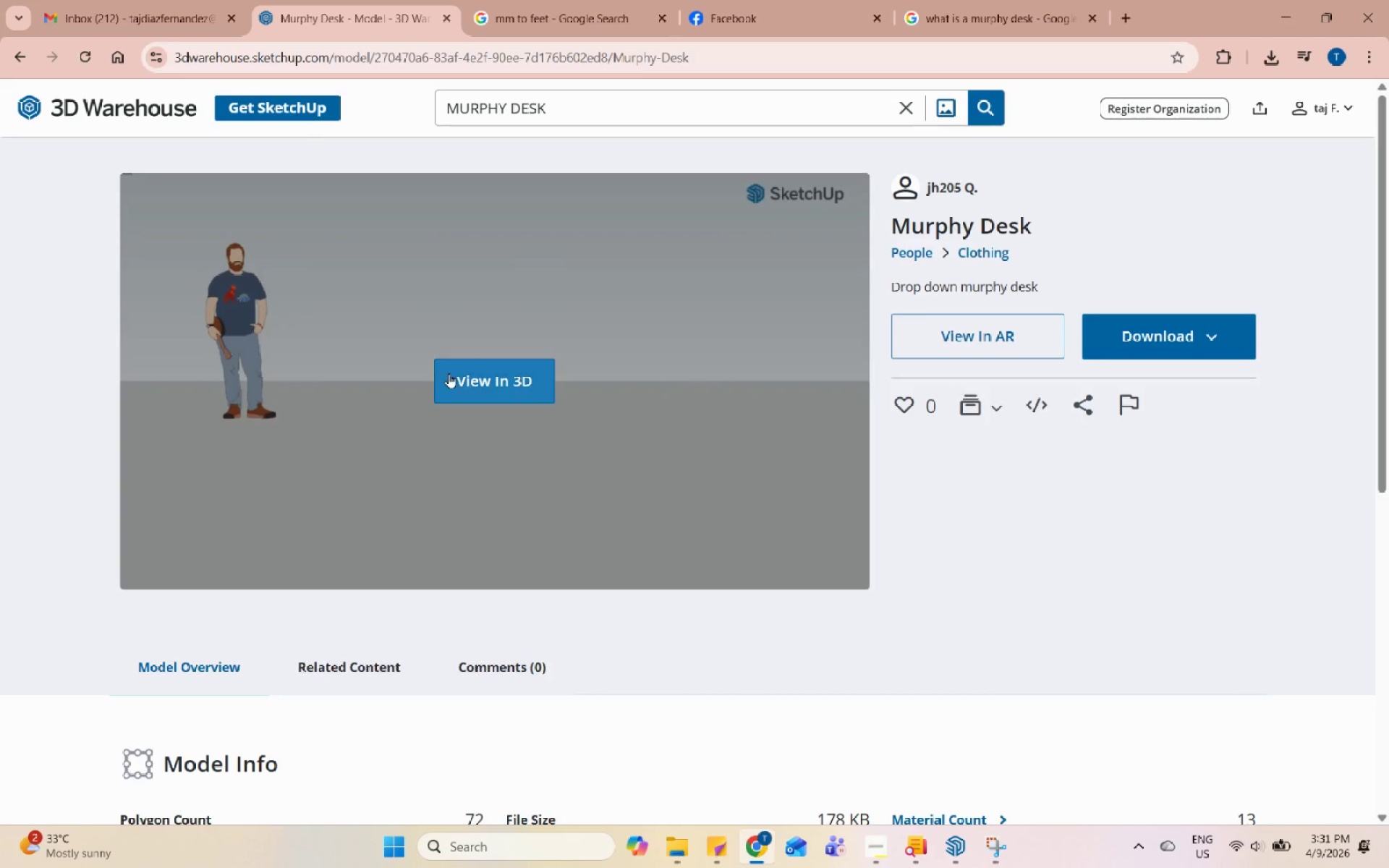 
left_click([481, 380])
 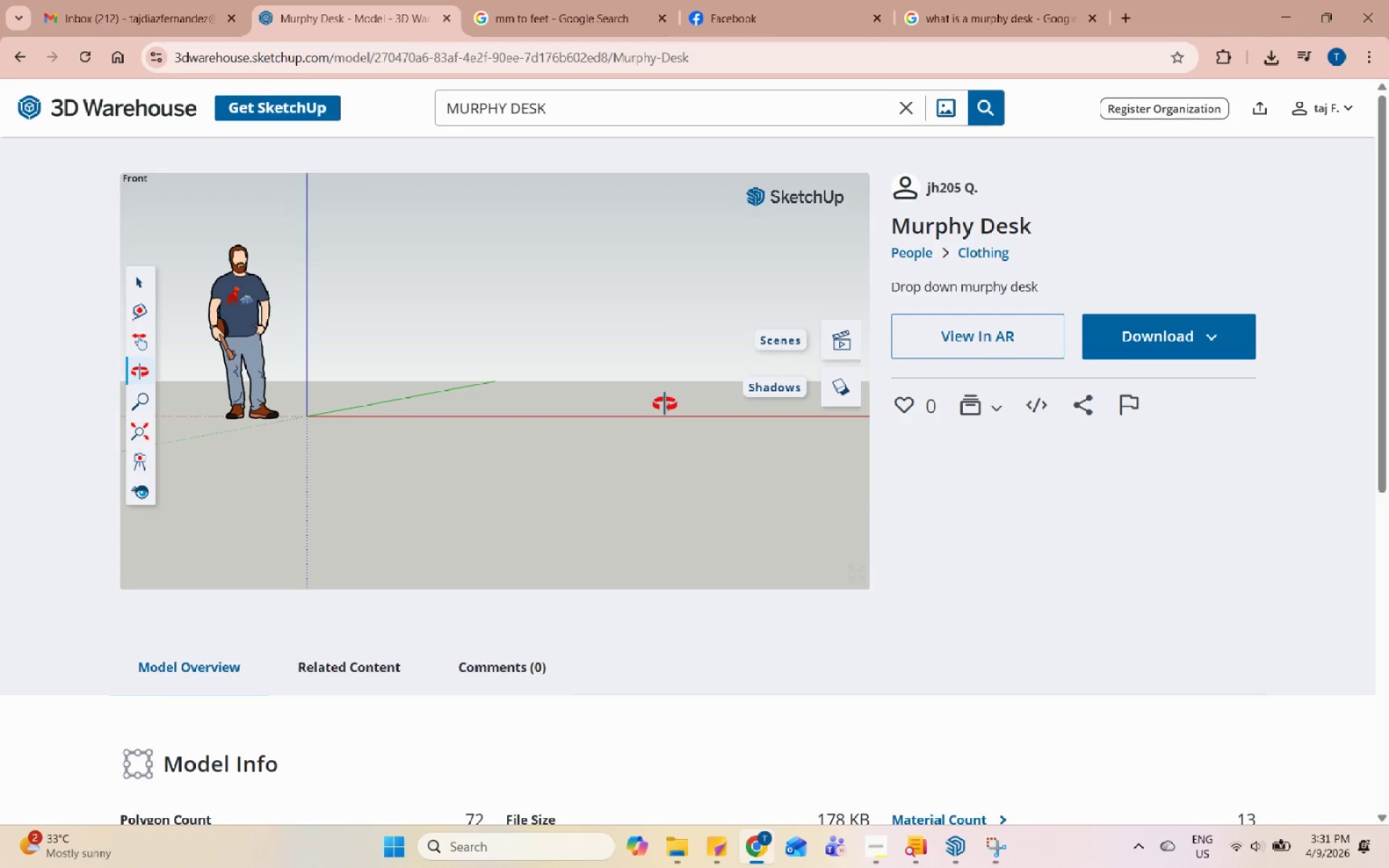 
wait(13.89)
 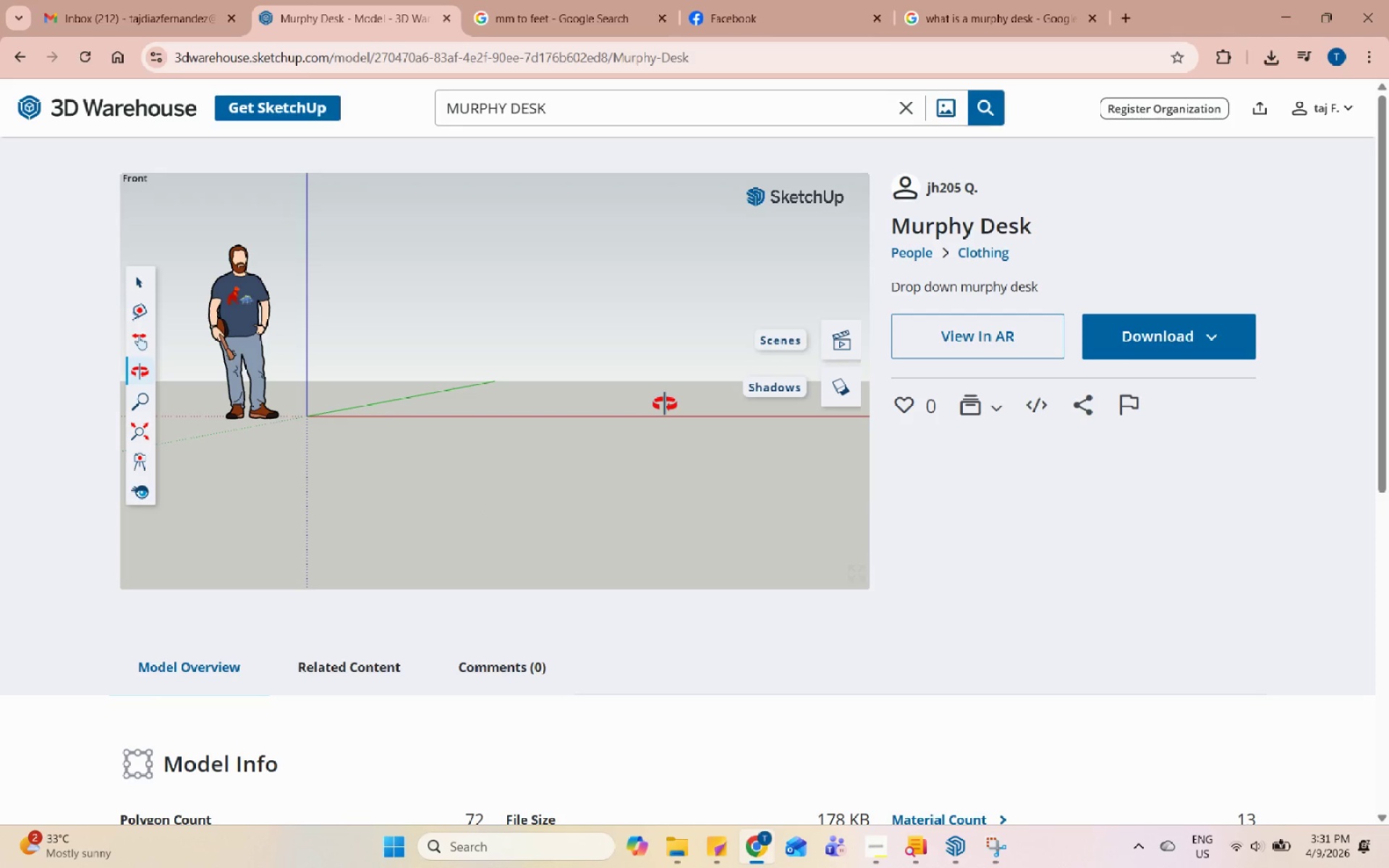 
left_click_drag(start_coordinate=[645, 396], to_coordinate=[512, 483])
 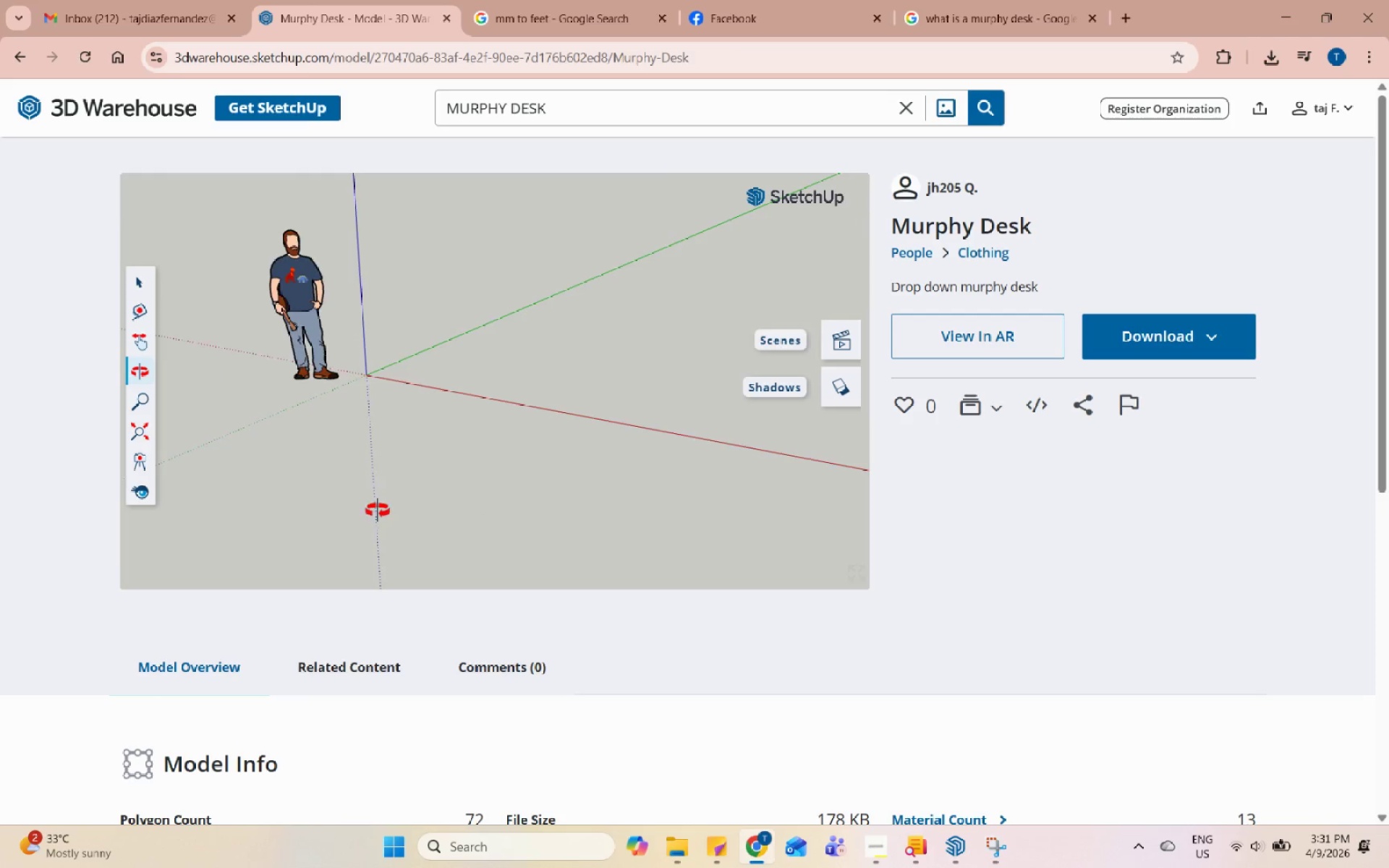 
scroll: coordinate [307, 346], scroll_direction: down, amount: 15.0
 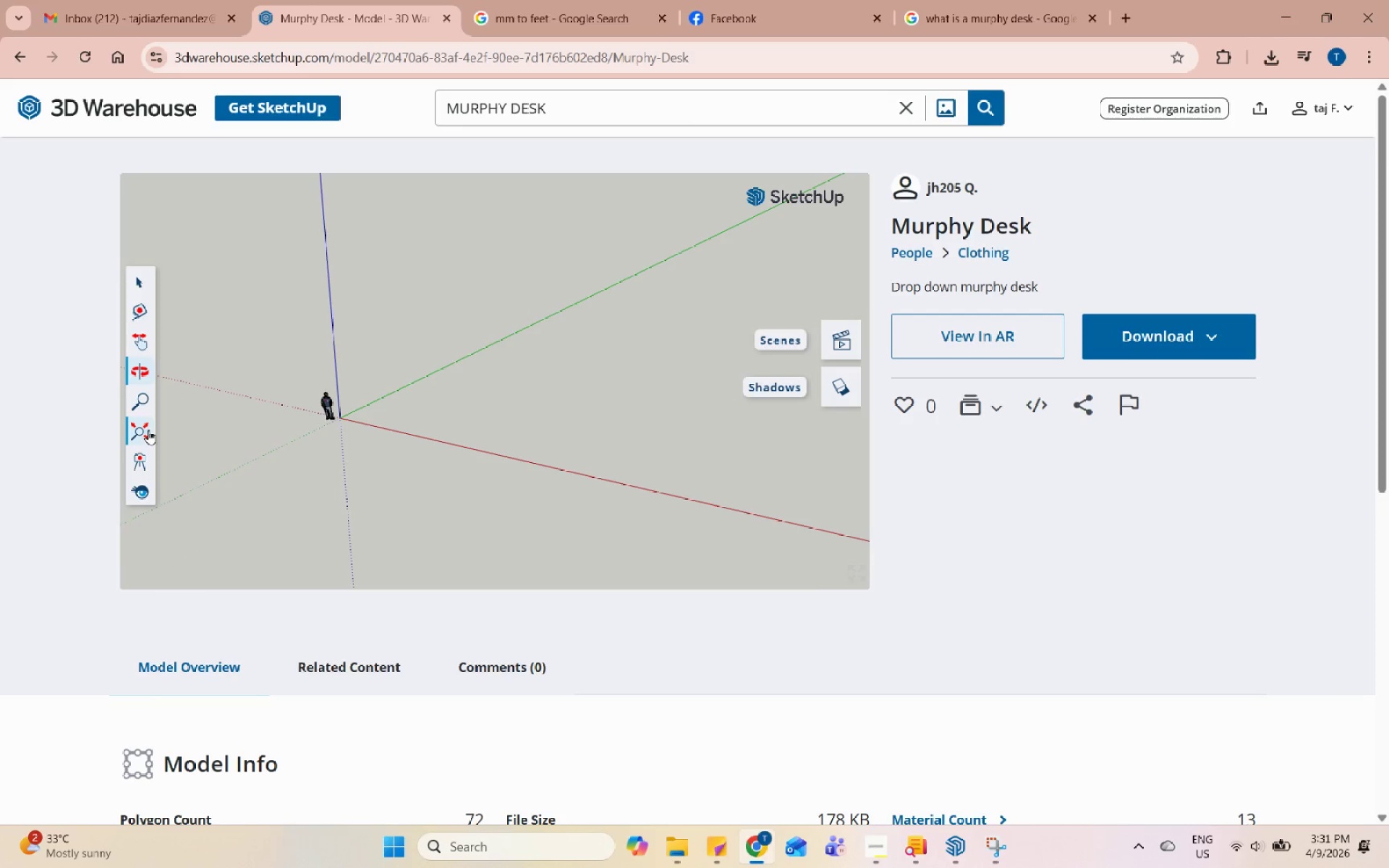 
left_click([142, 433])
 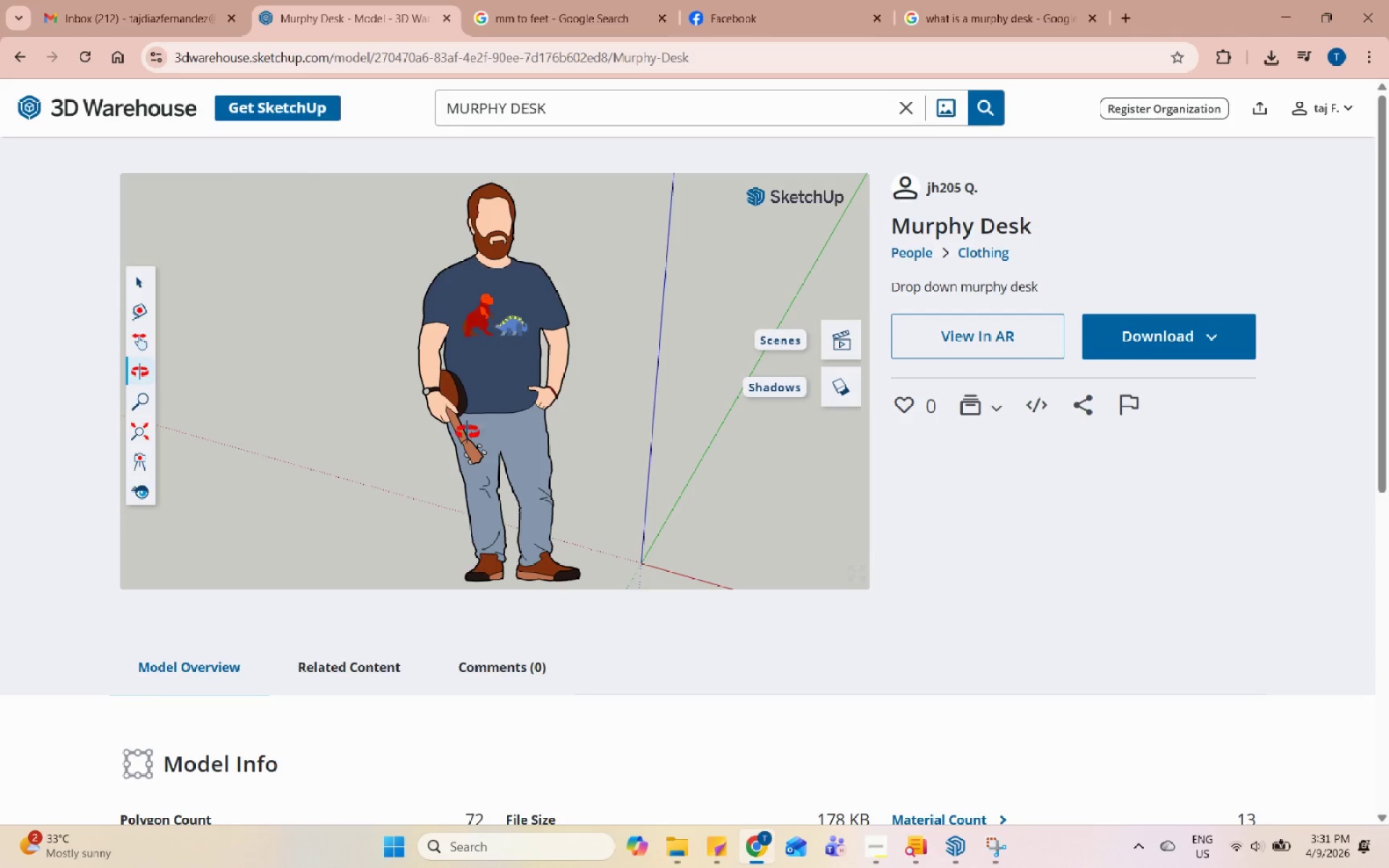 
scroll: coordinate [424, 388], scroll_direction: up, amount: 4.0
 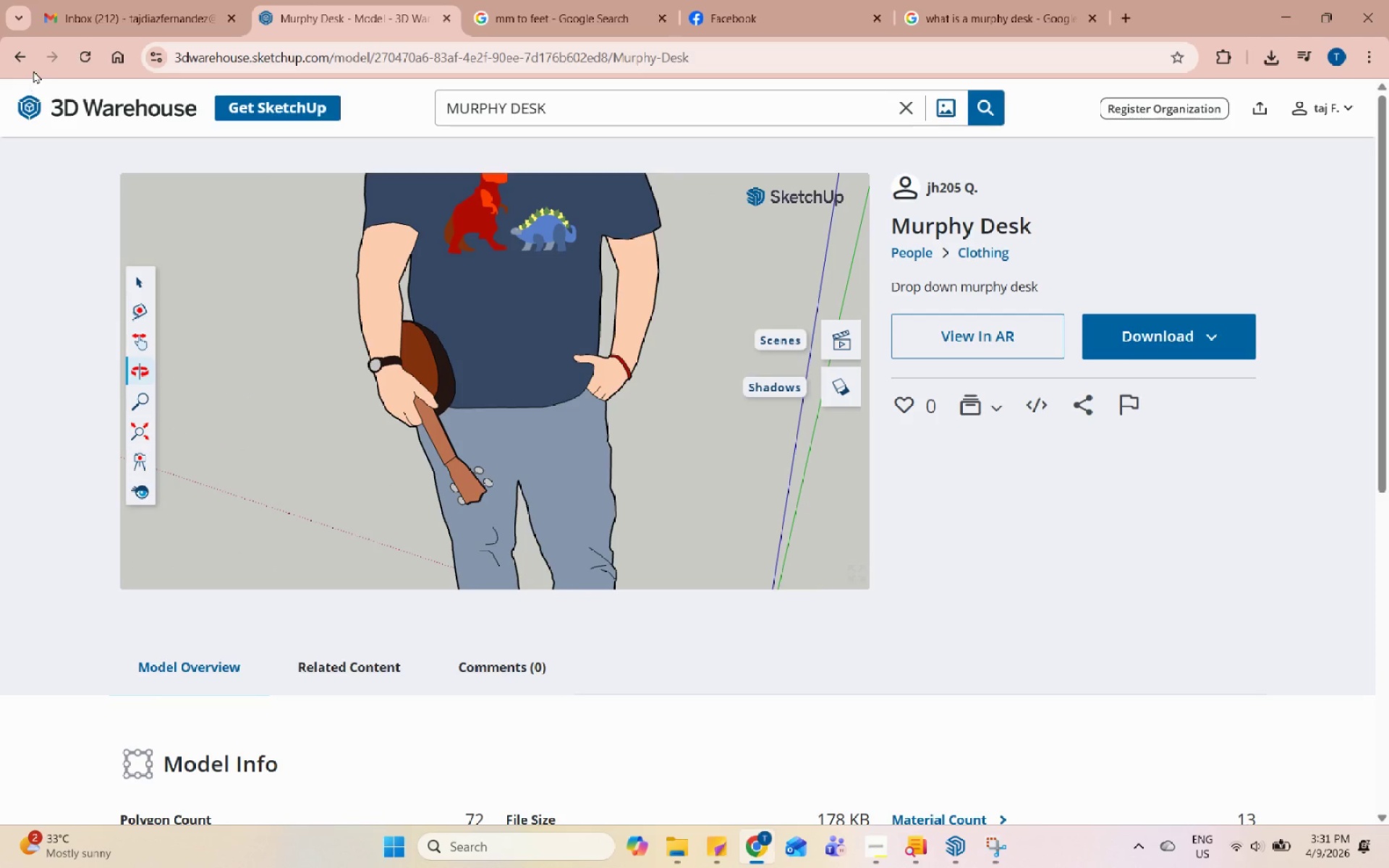 
left_click([20, 57])
 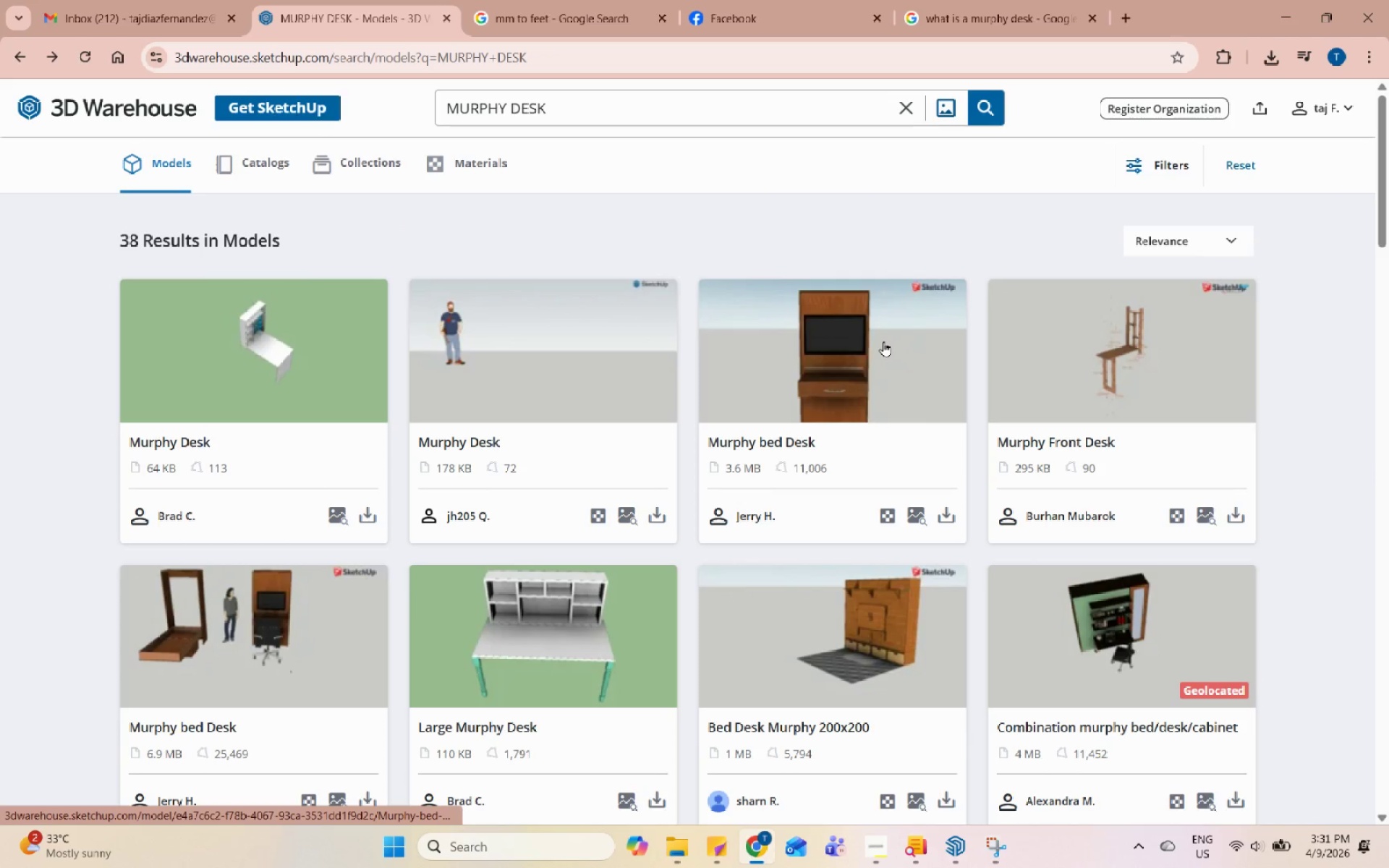 
left_click([1111, 341])
 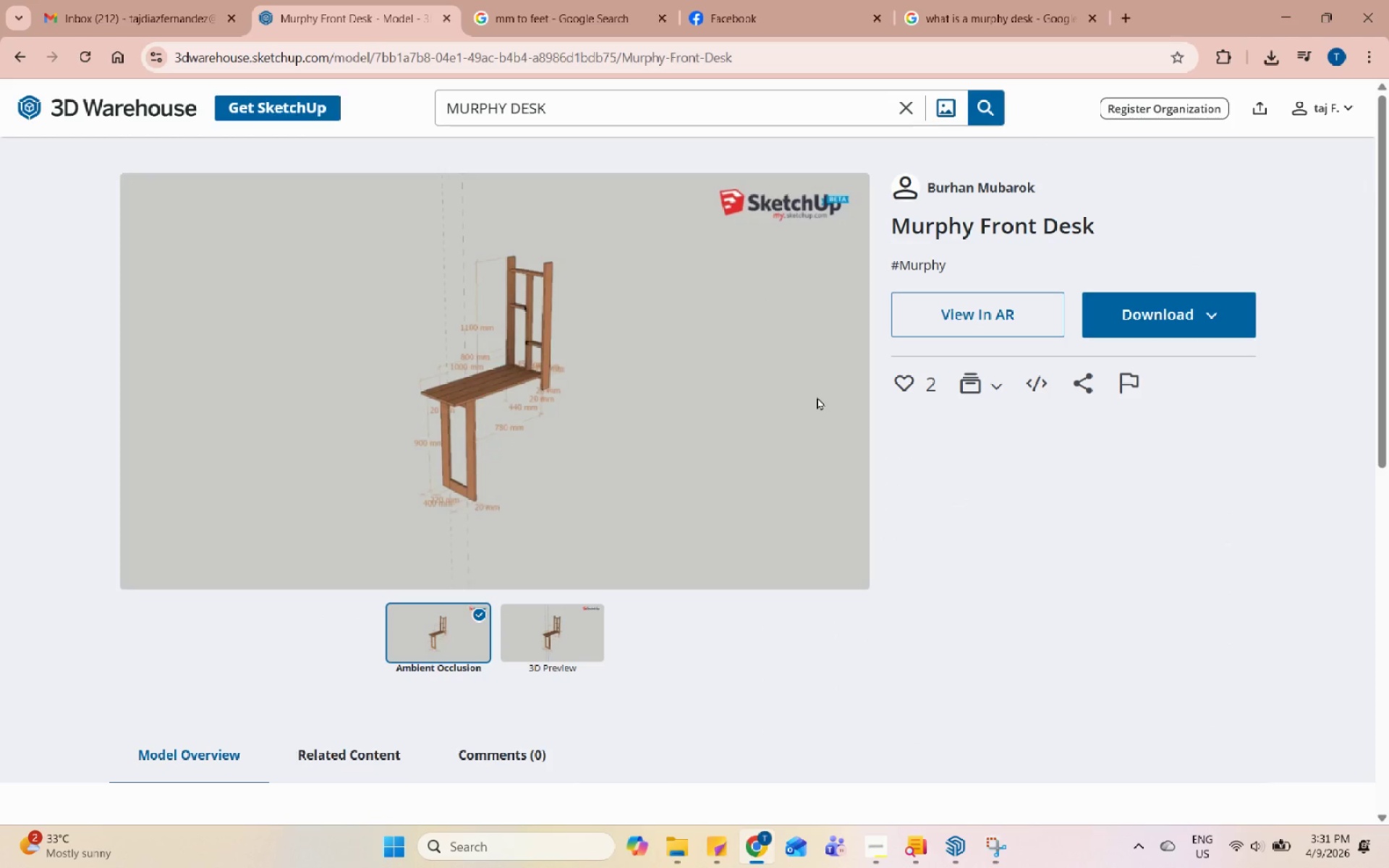 
wait(8.91)
 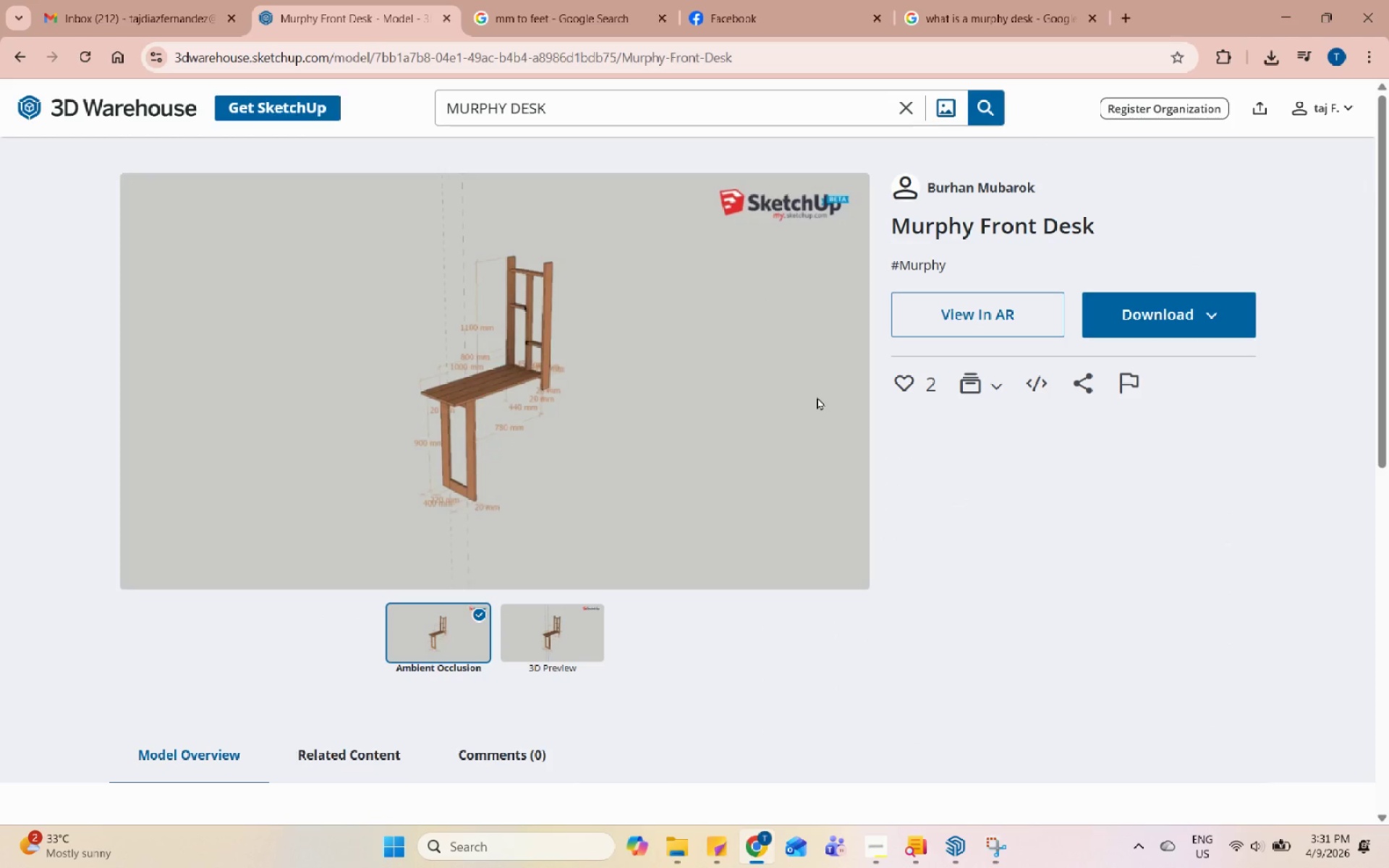 
left_click([26, 58])
 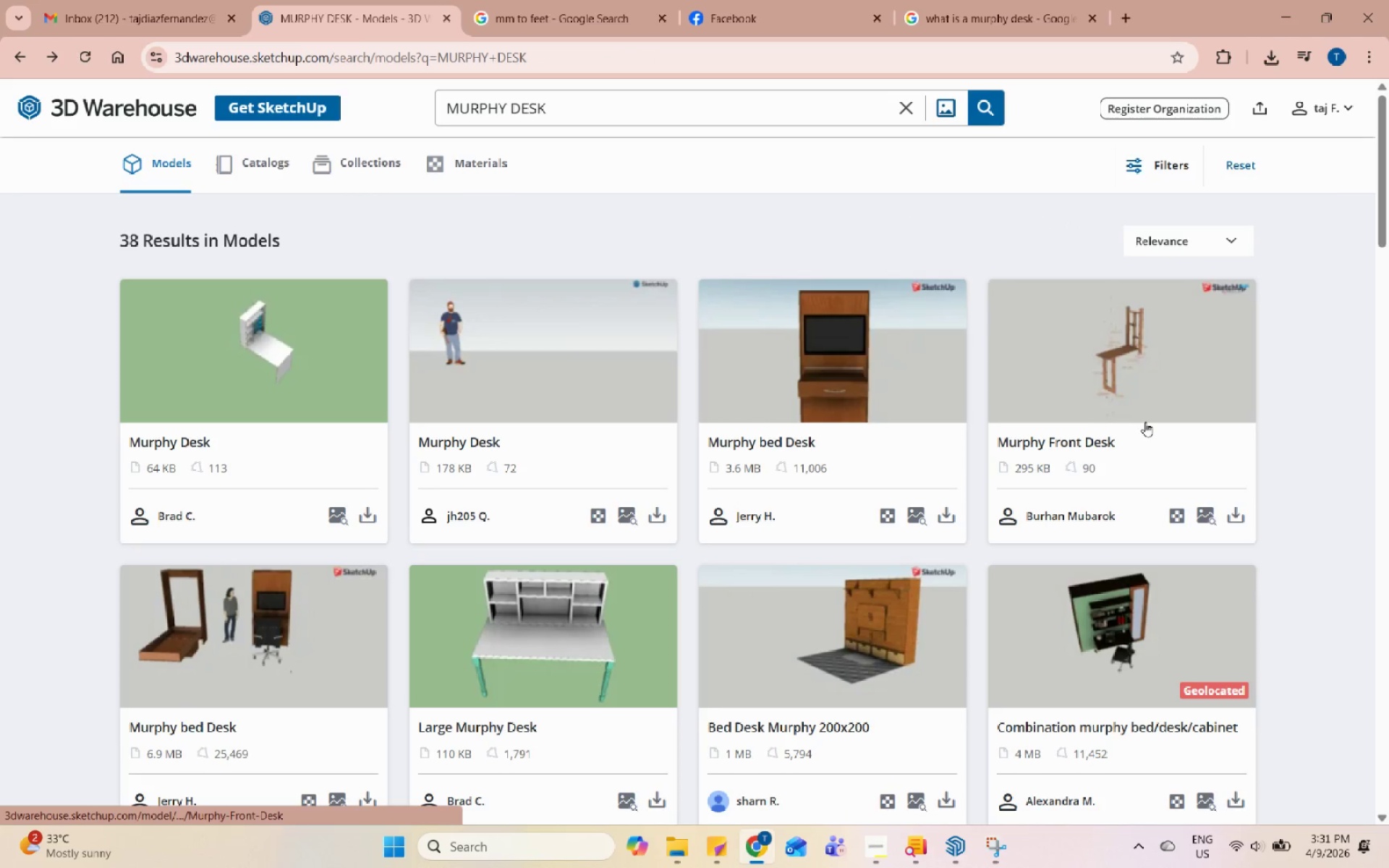 
left_click([297, 389])
 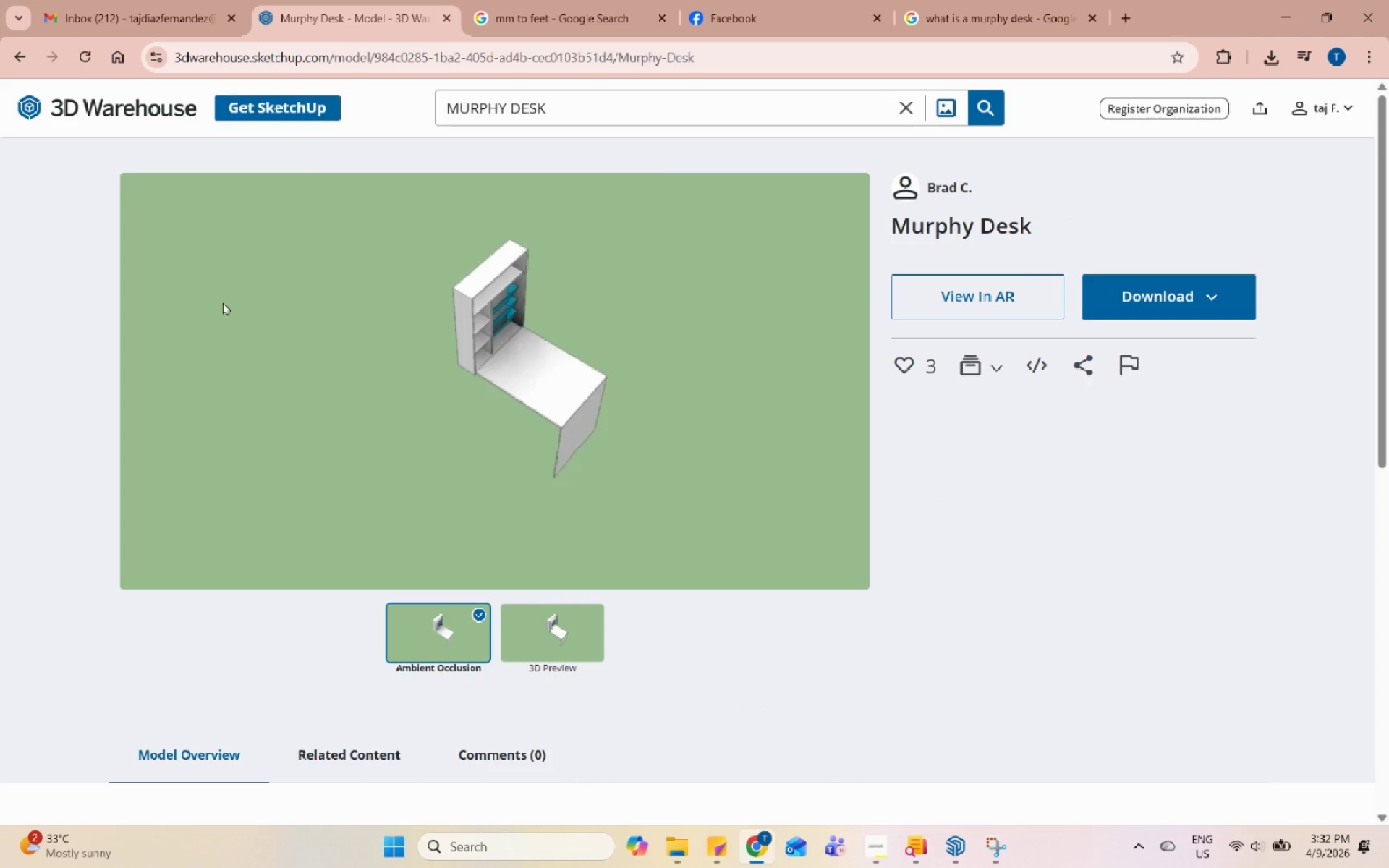 
left_click([22, 61])
 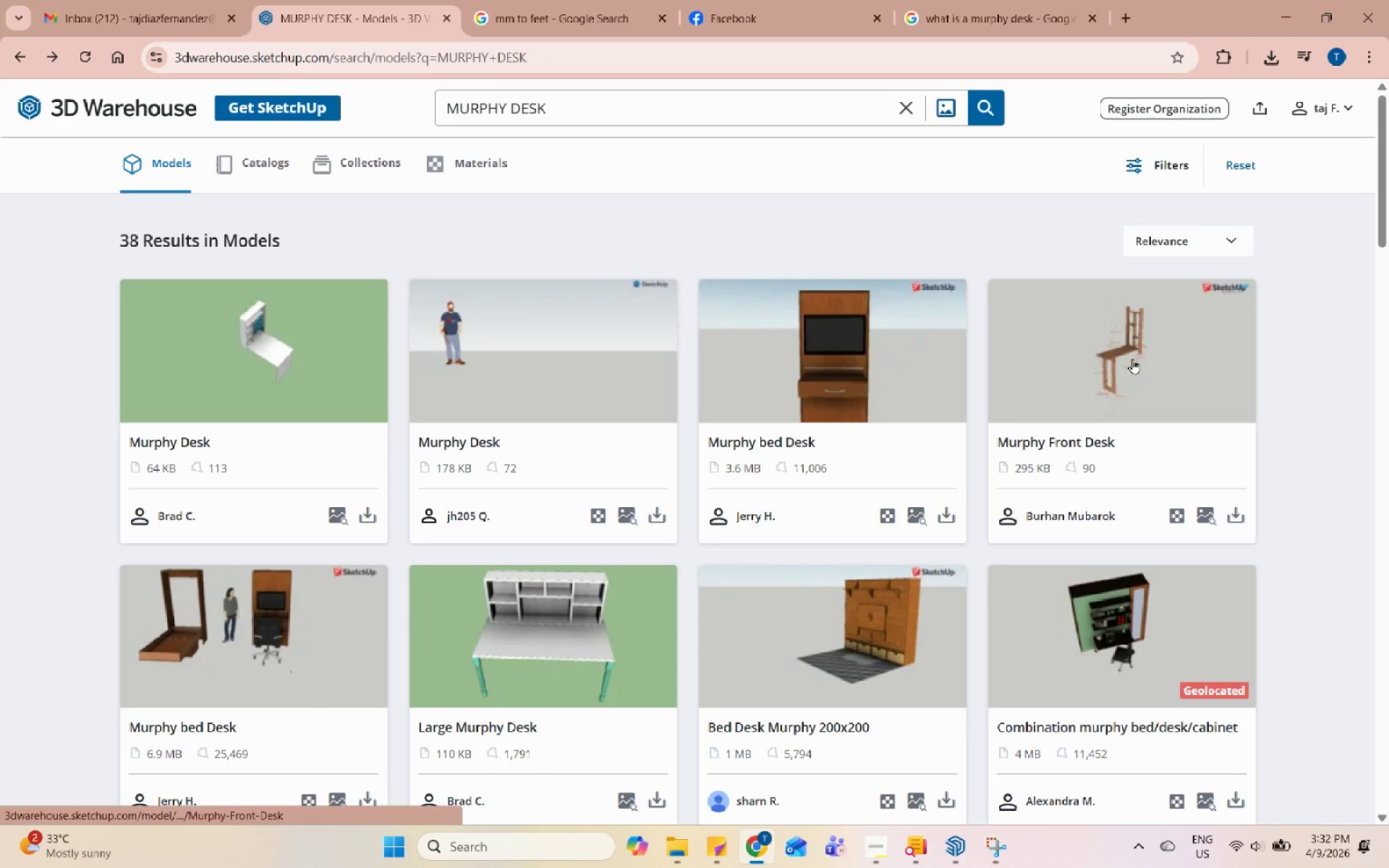 
left_click([1139, 570])
 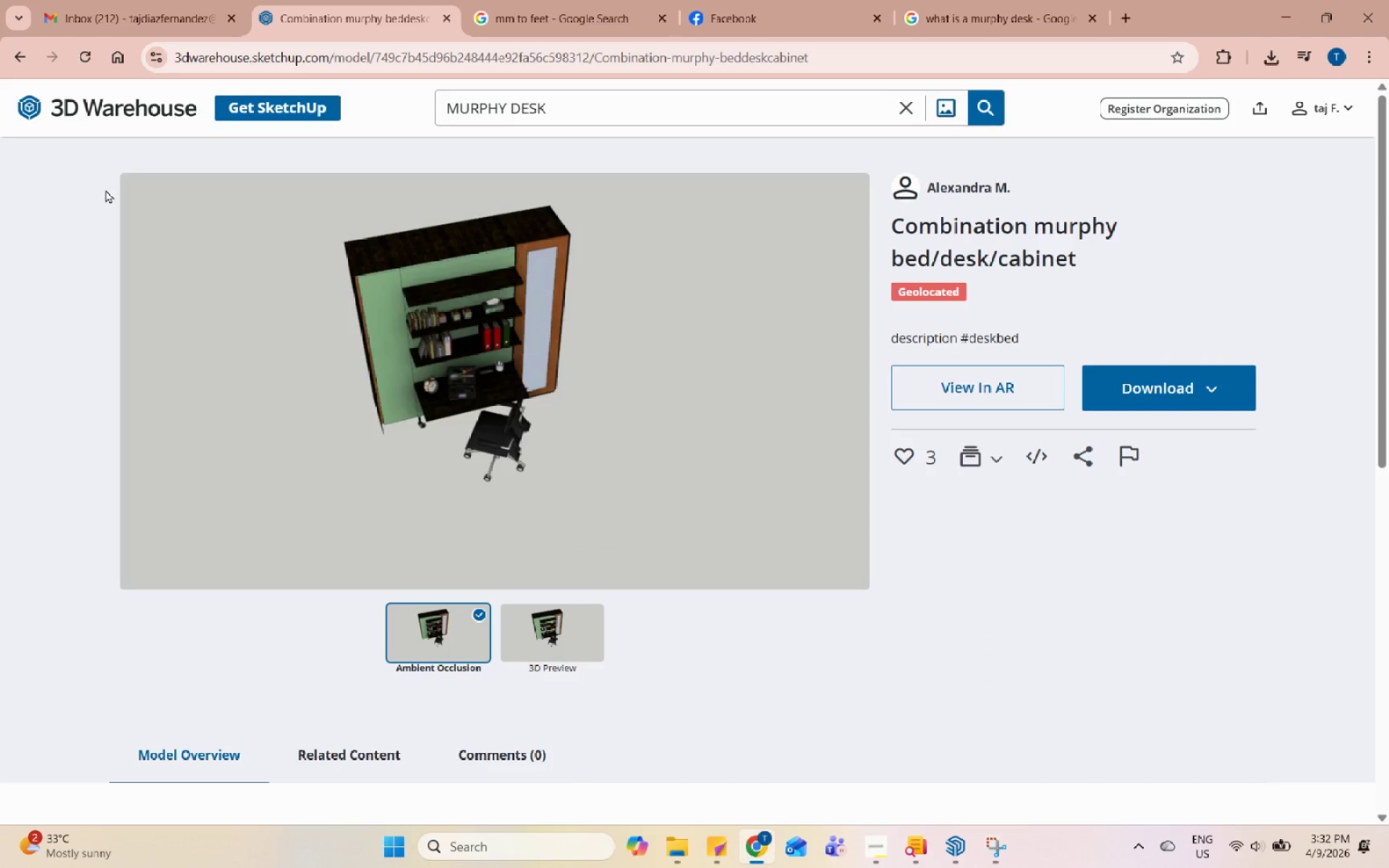 
left_click([13, 54])
 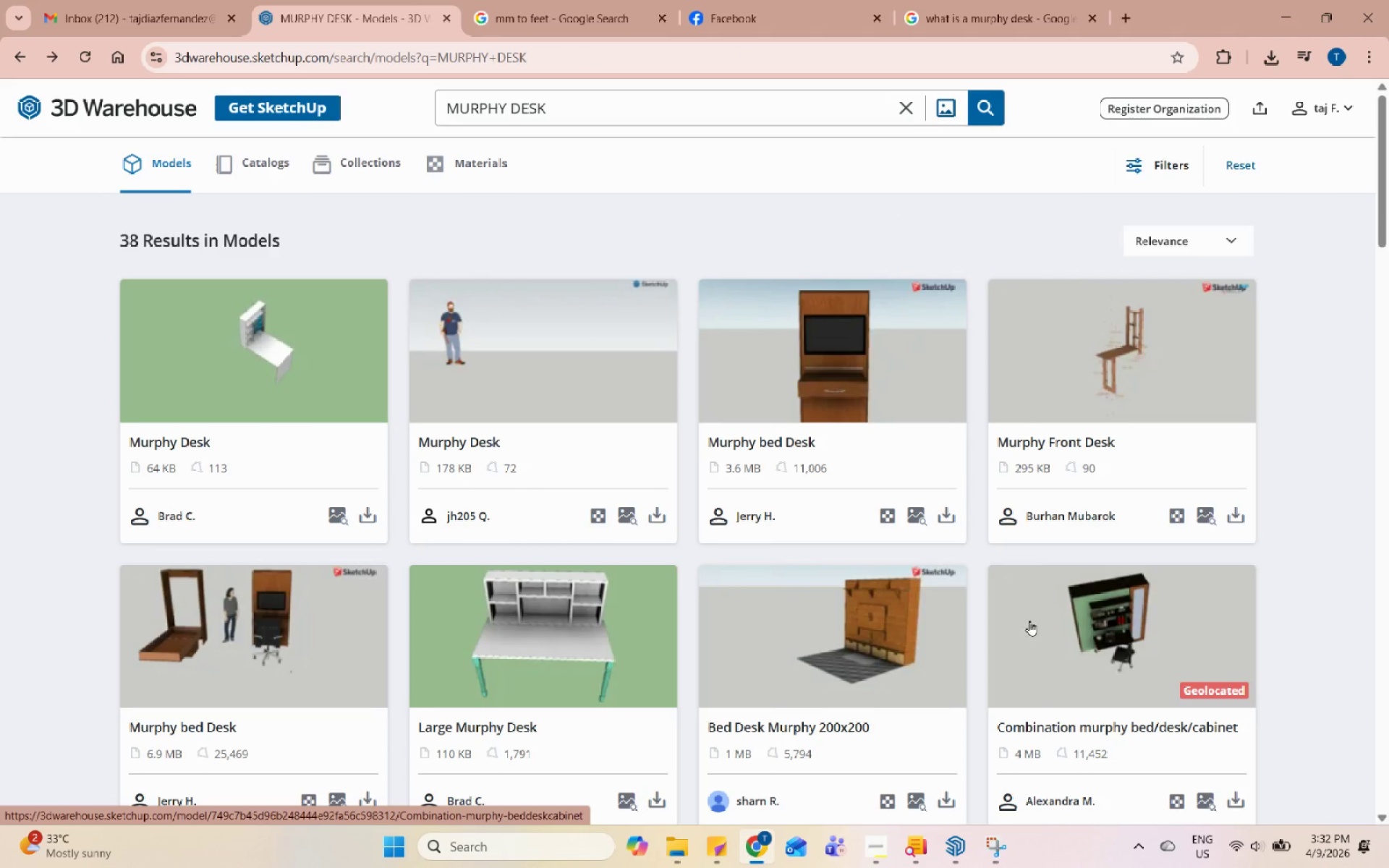 
wait(9.48)
 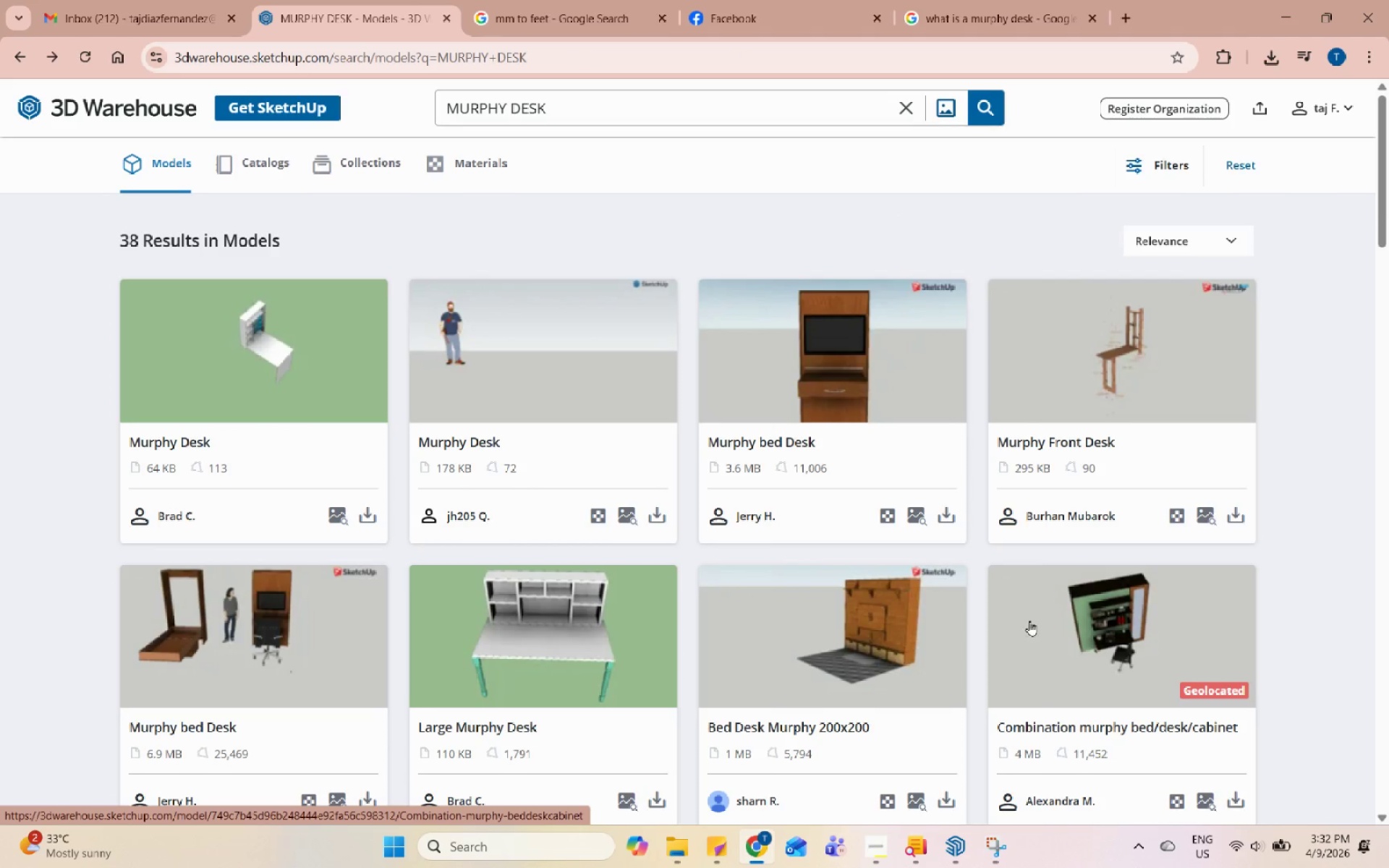 
left_click([992, 776])
 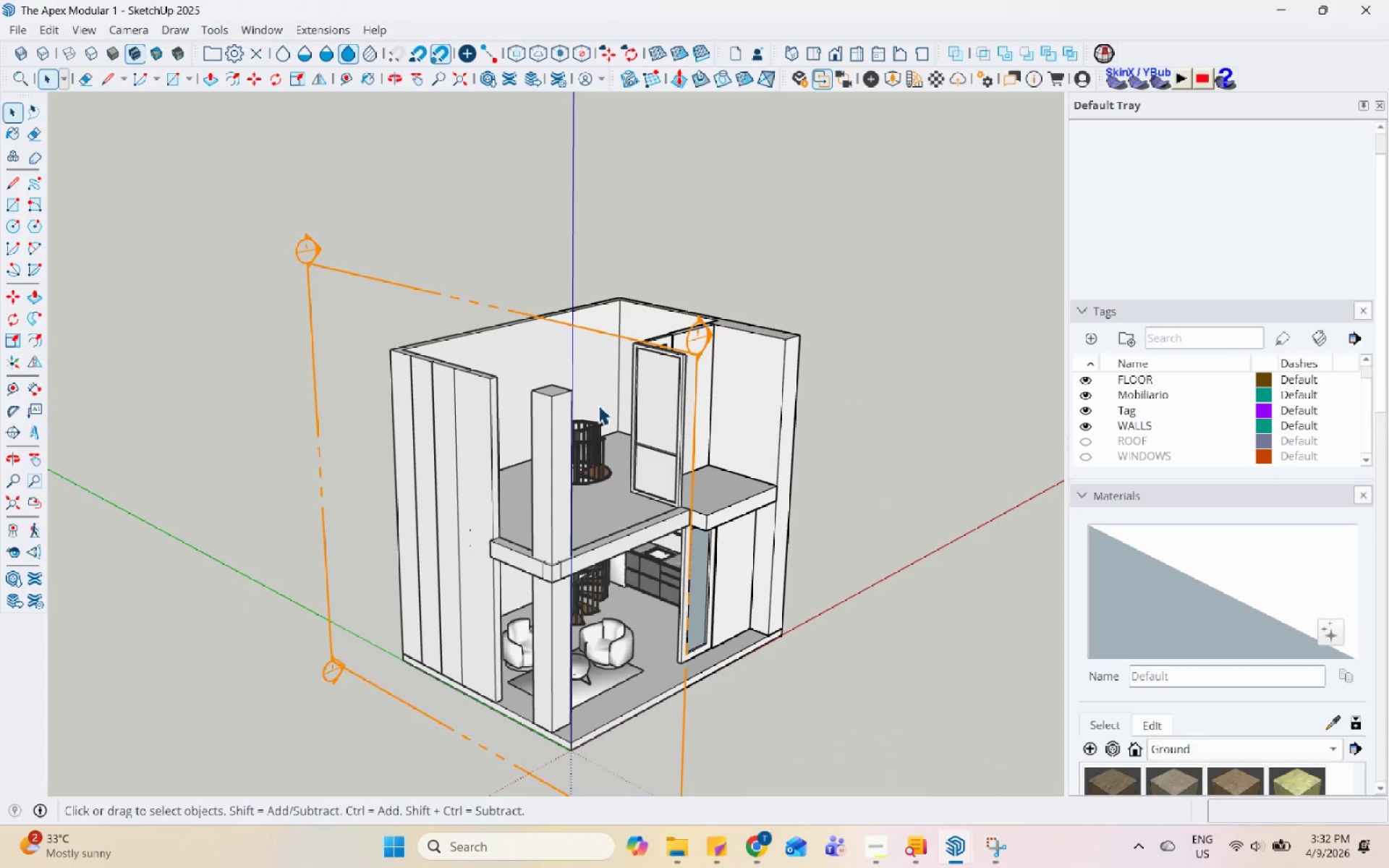 
scroll: coordinate [573, 472], scroll_direction: up, amount: 9.0
 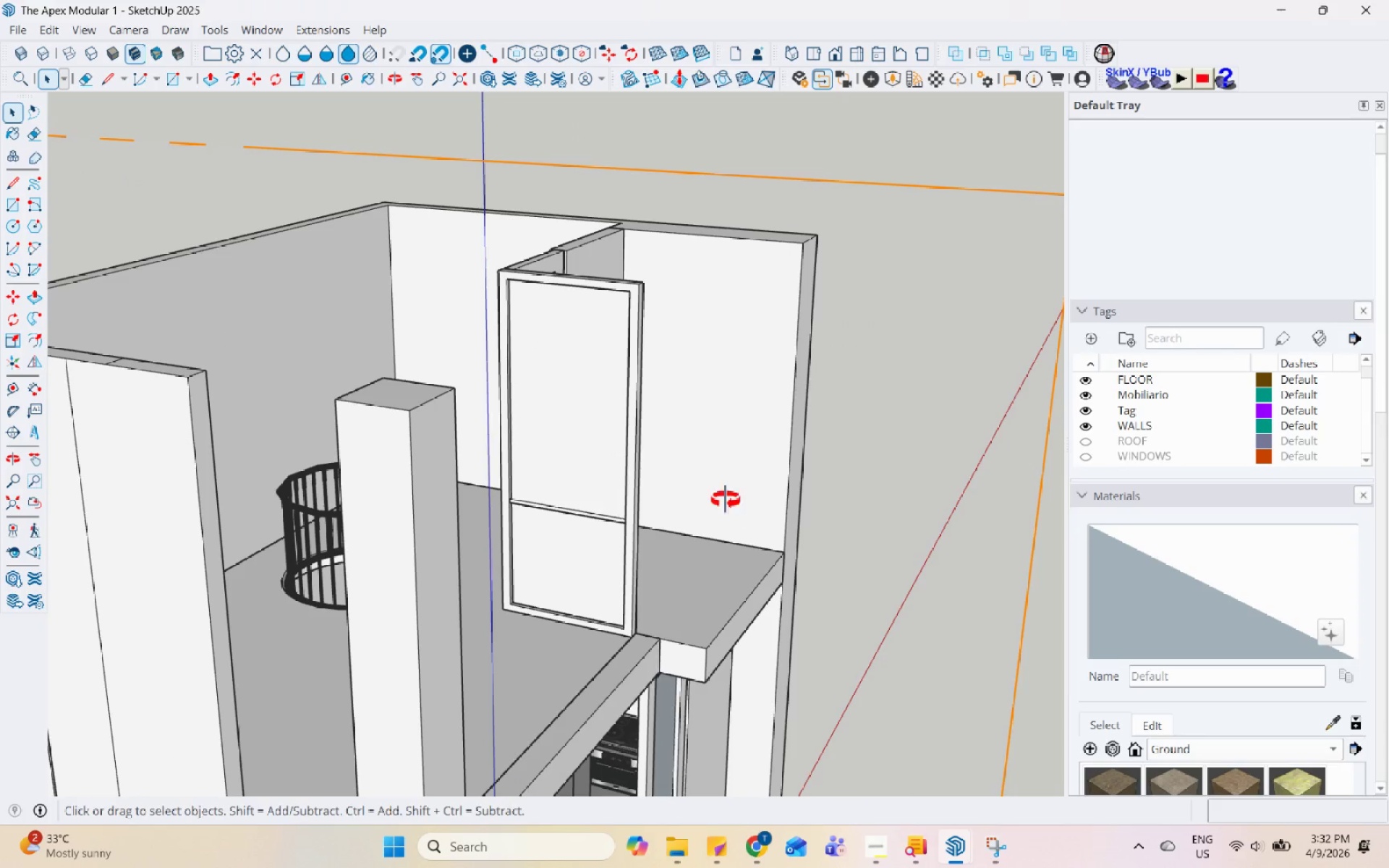 
middle_click([483, 514])
 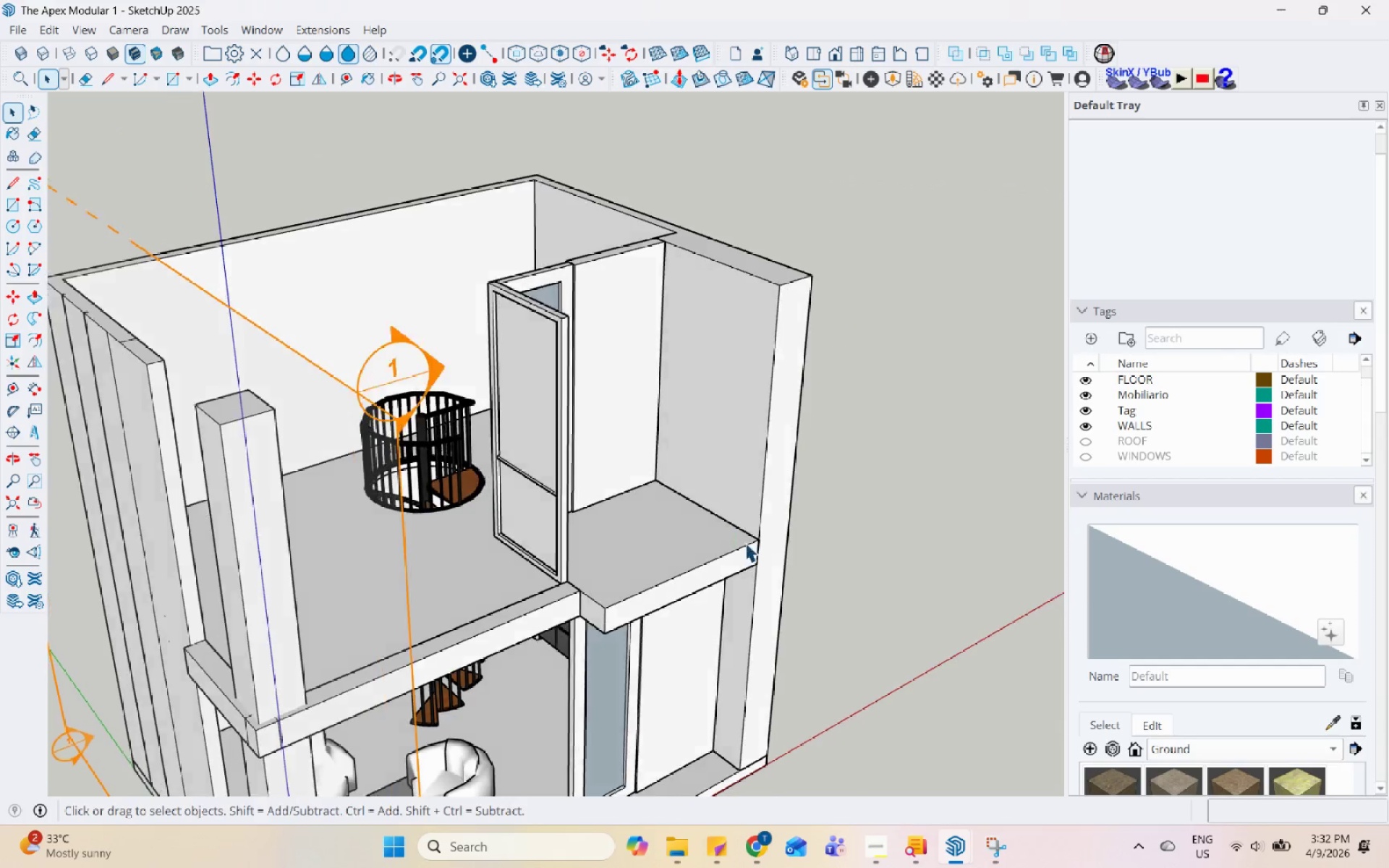 
triple_click([747, 542])
 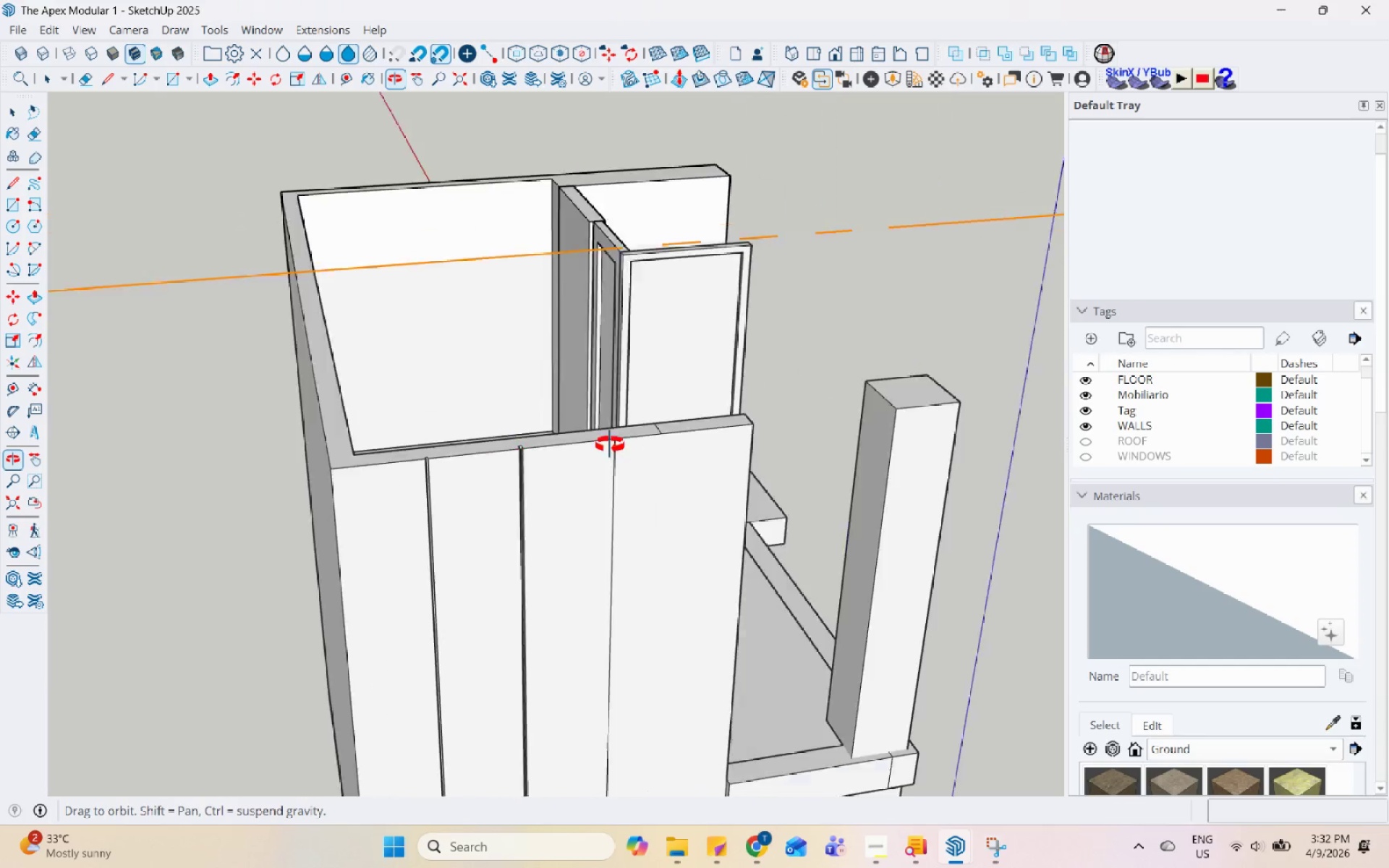 
scroll: coordinate [569, 441], scroll_direction: down, amount: 9.0
 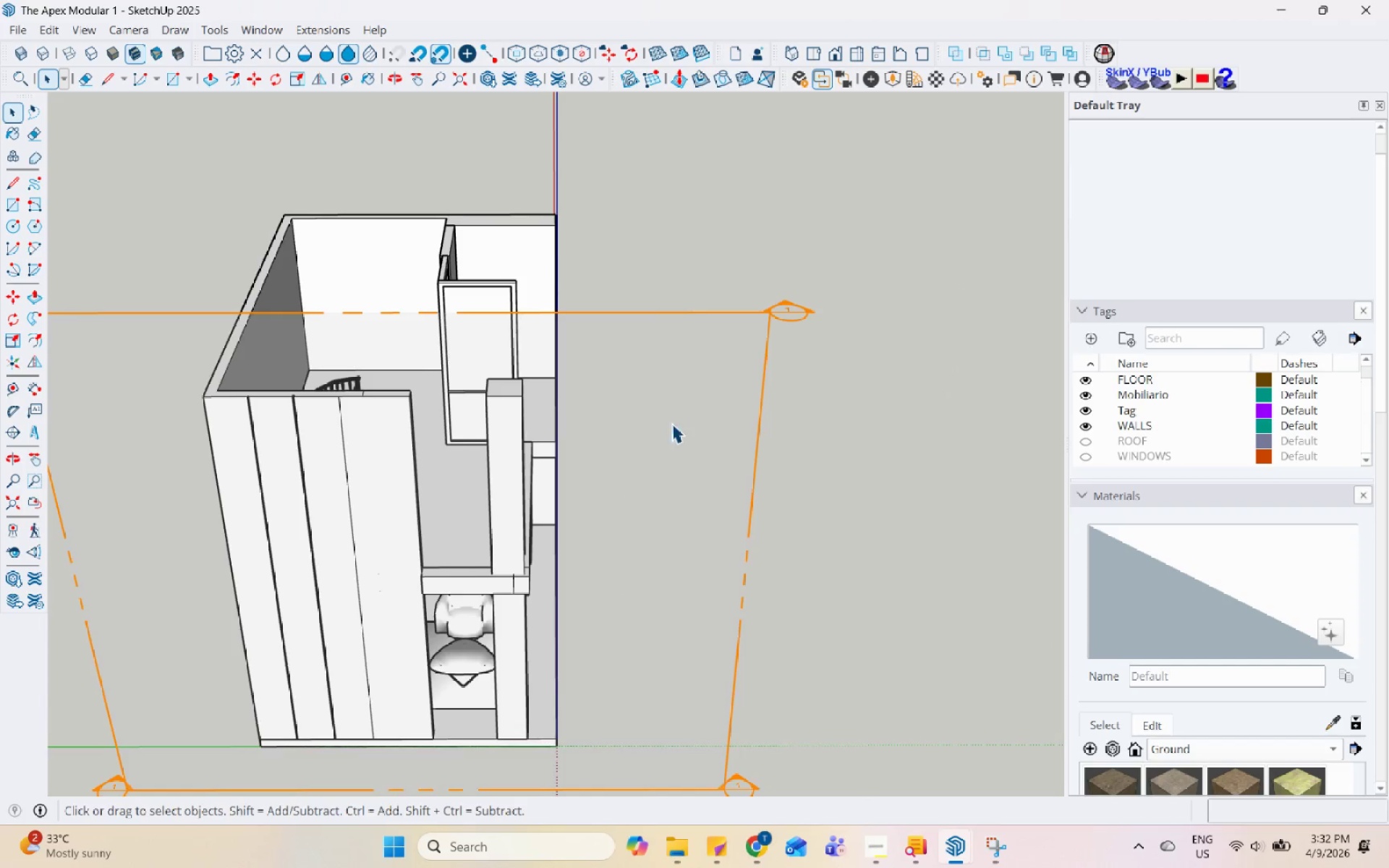 
scroll: coordinate [273, 394], scroll_direction: up, amount: 1.0
 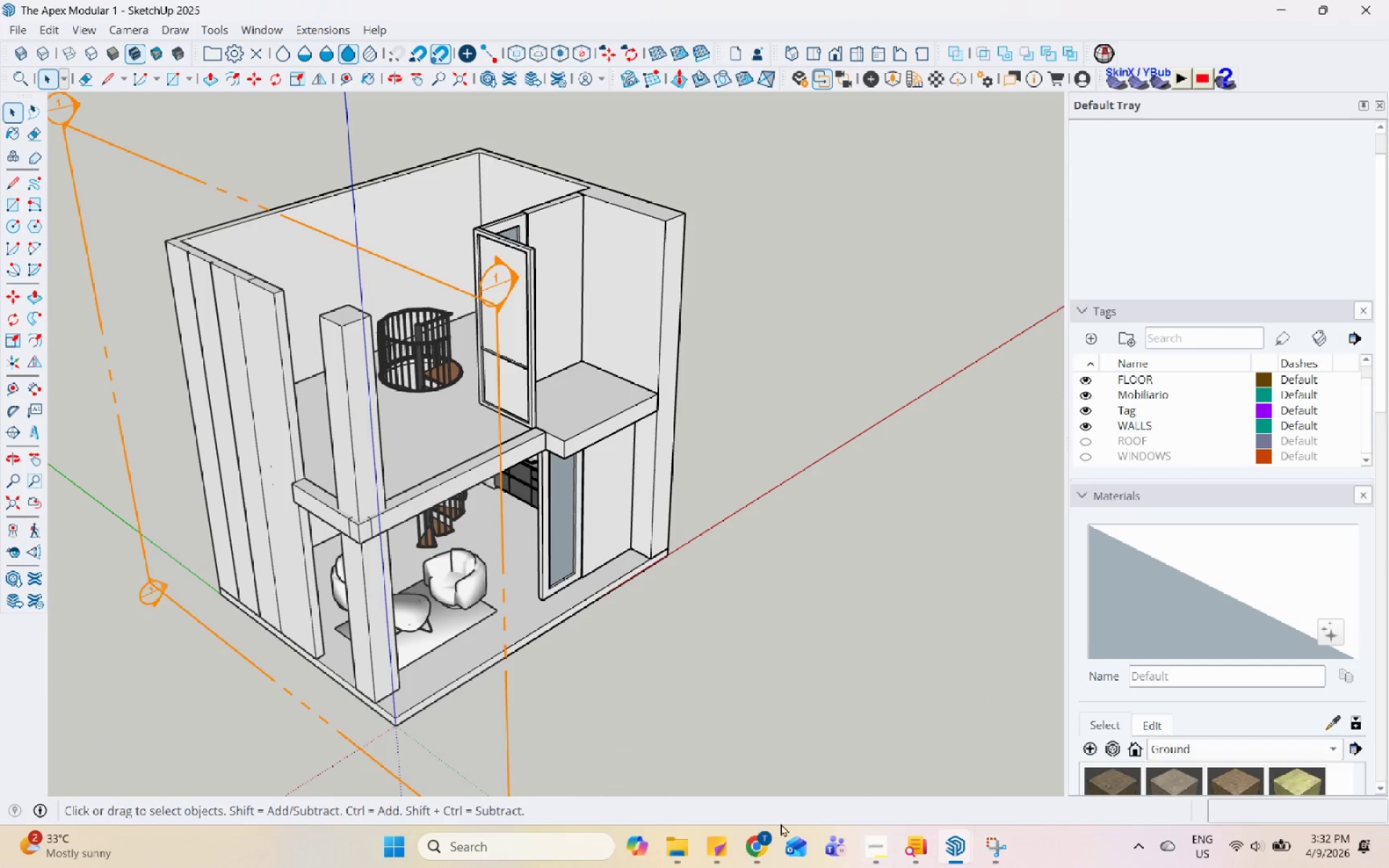 
left_click([755, 844])
 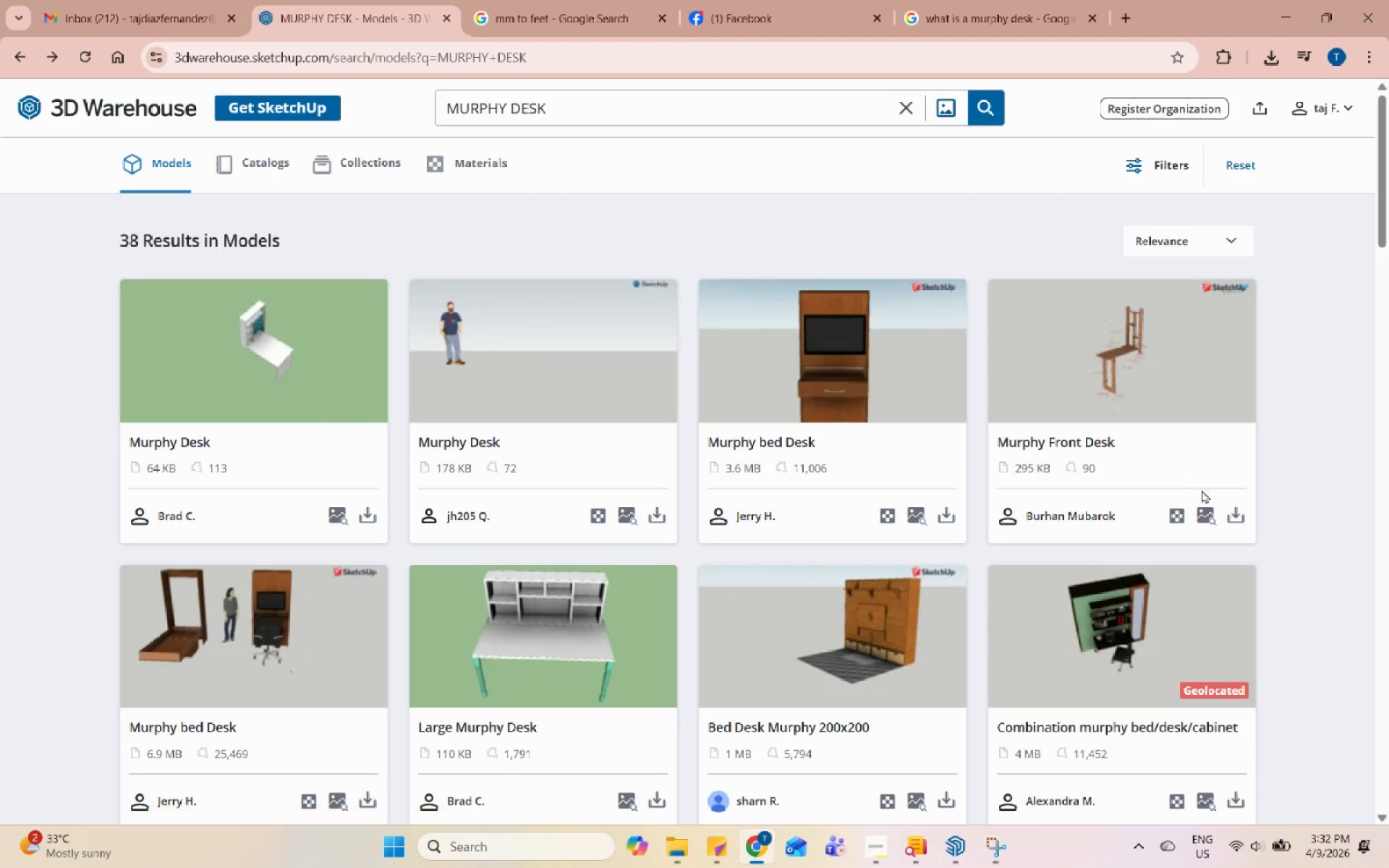 
left_click([1241, 516])
 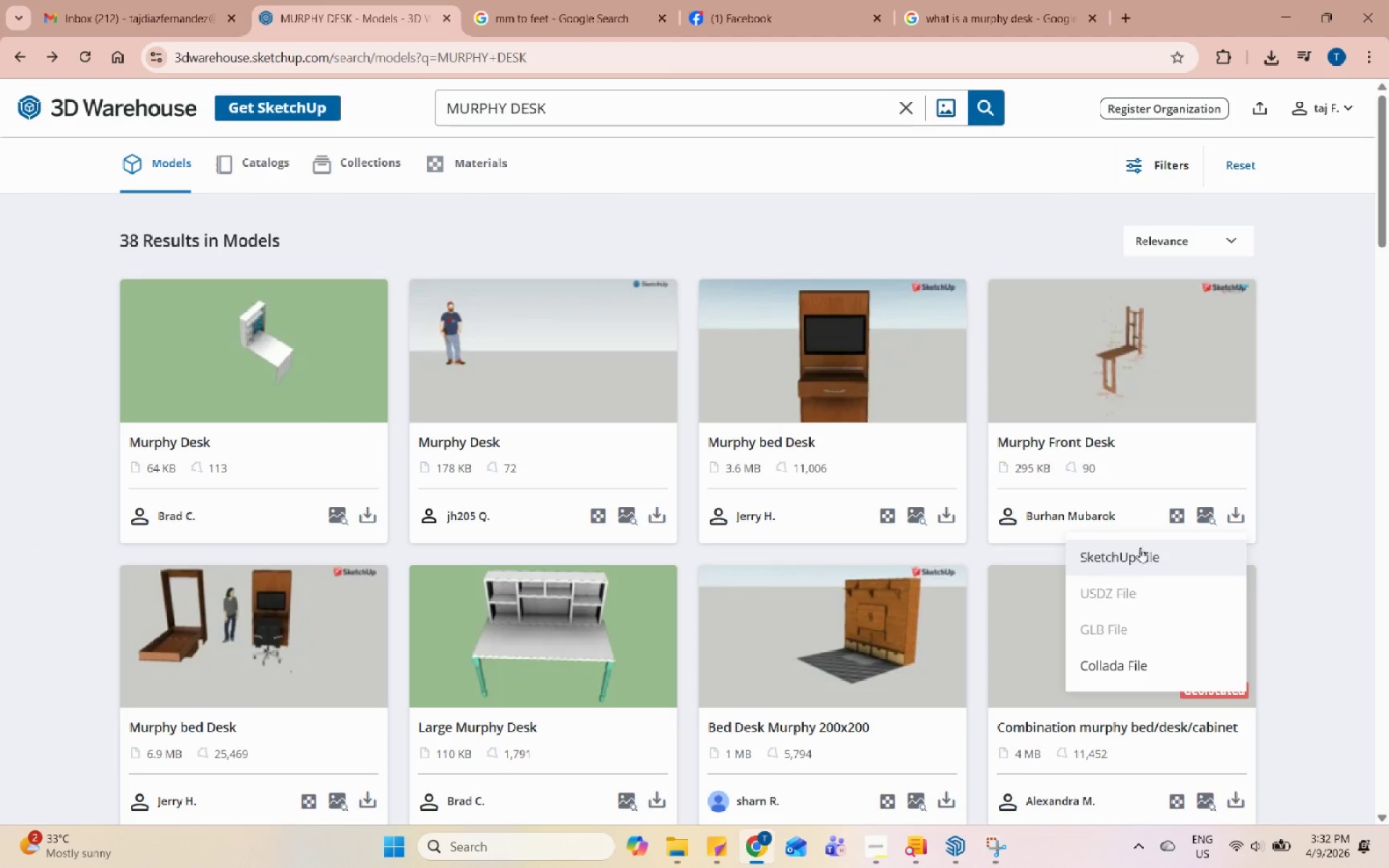 
left_click([1165, 552])
 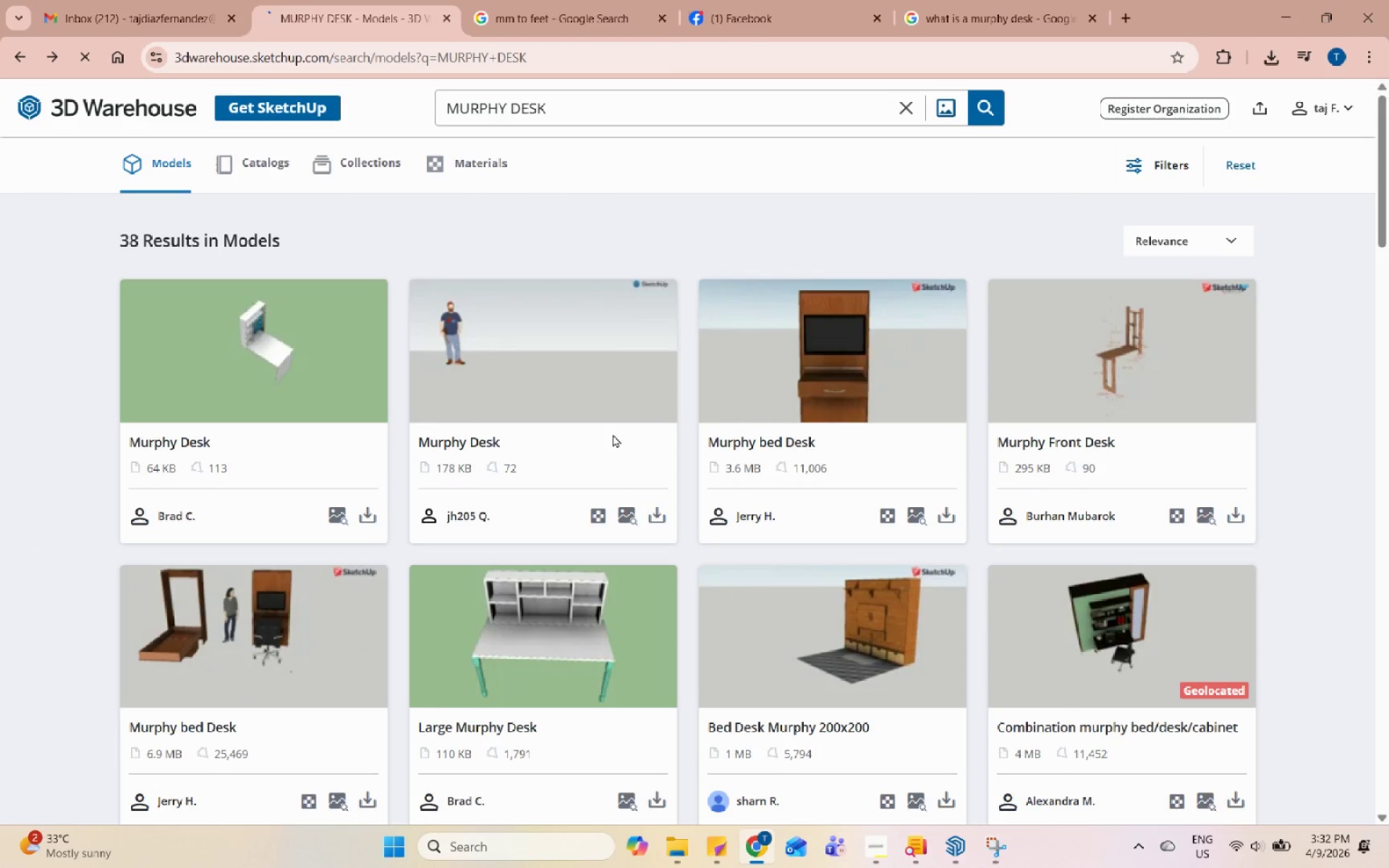 
scroll: coordinate [566, 463], scroll_direction: down, amount: 4.0
 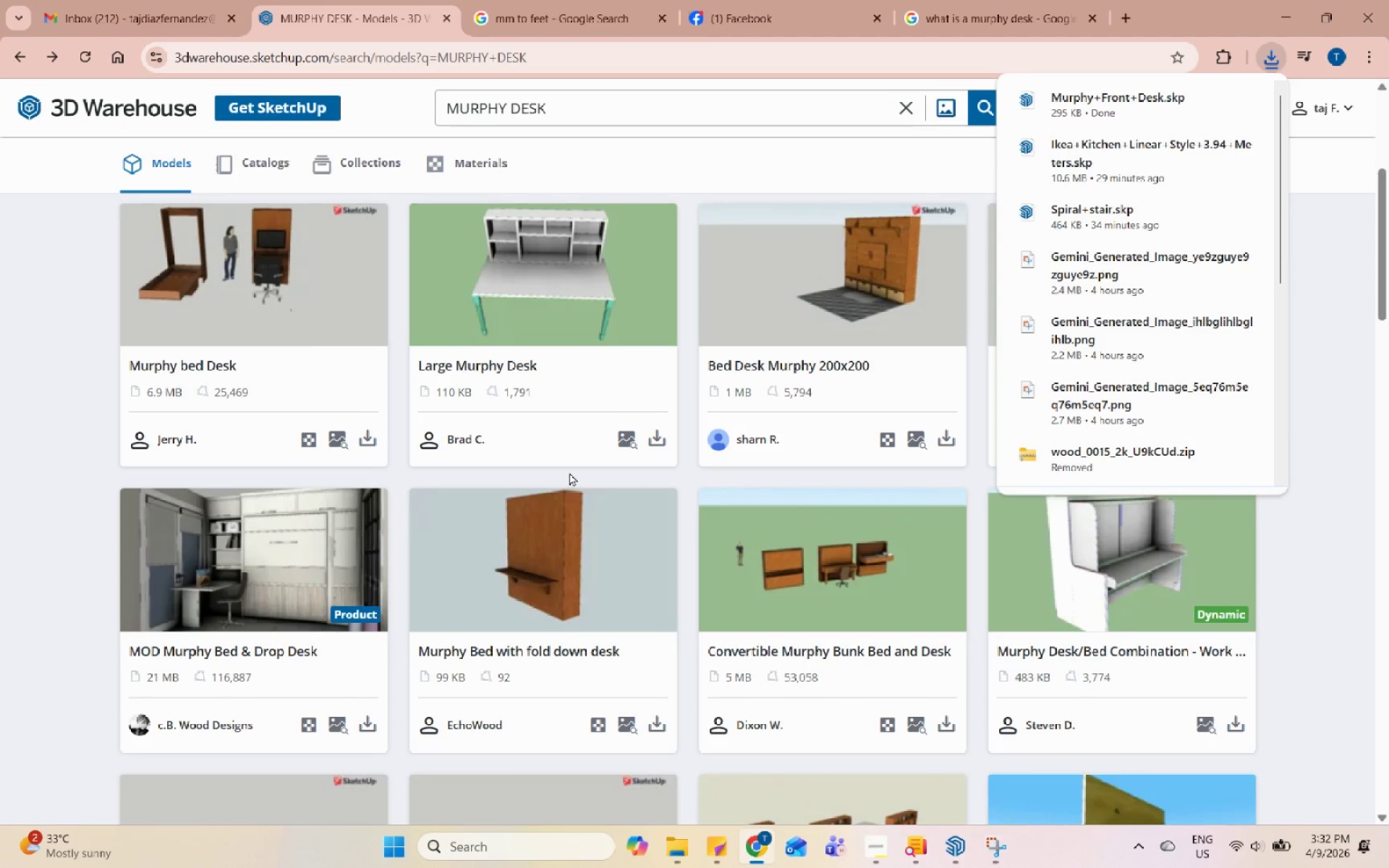 
left_click([259, 558])
 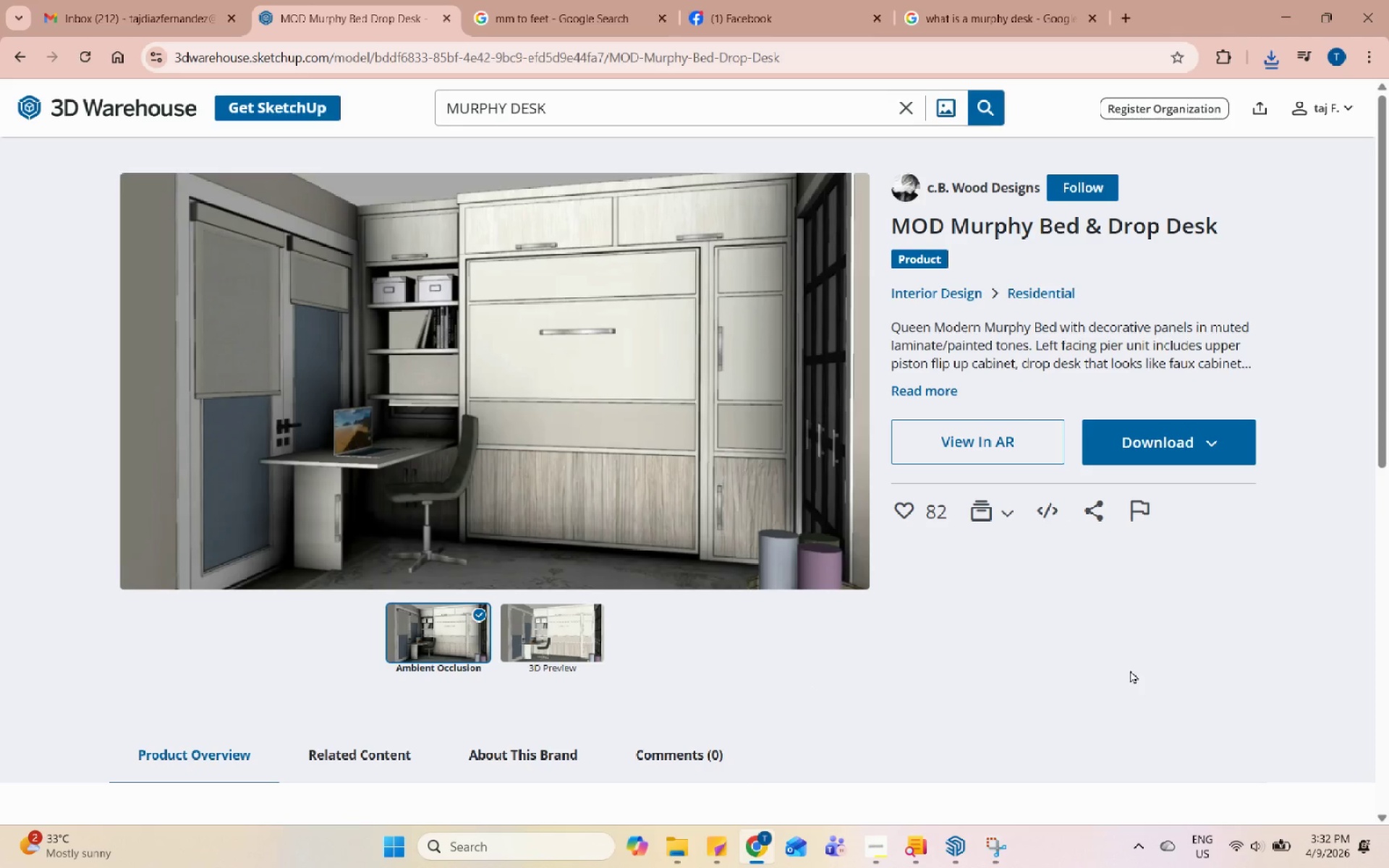 
wait(23.41)
 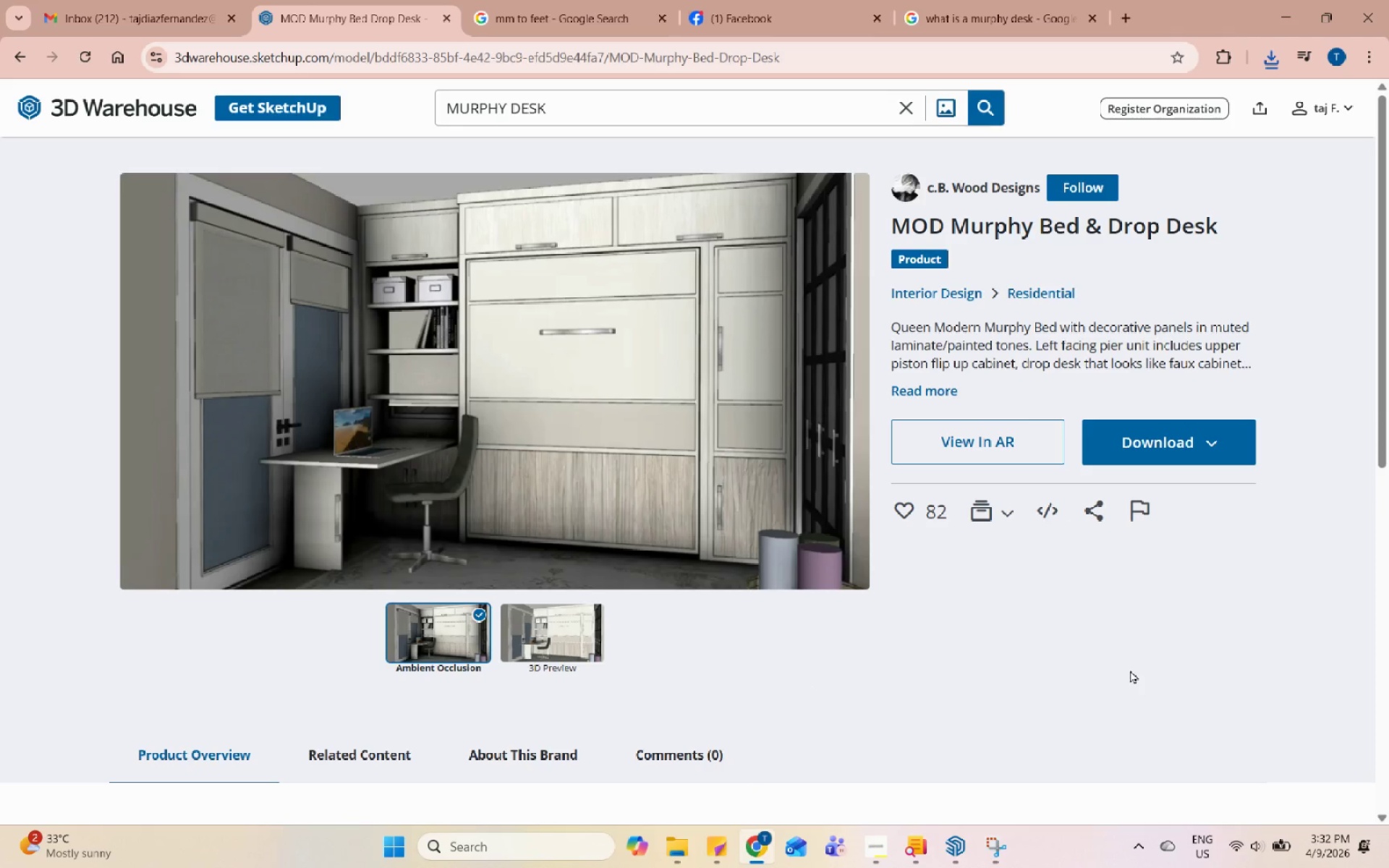 
left_click([946, 849])
 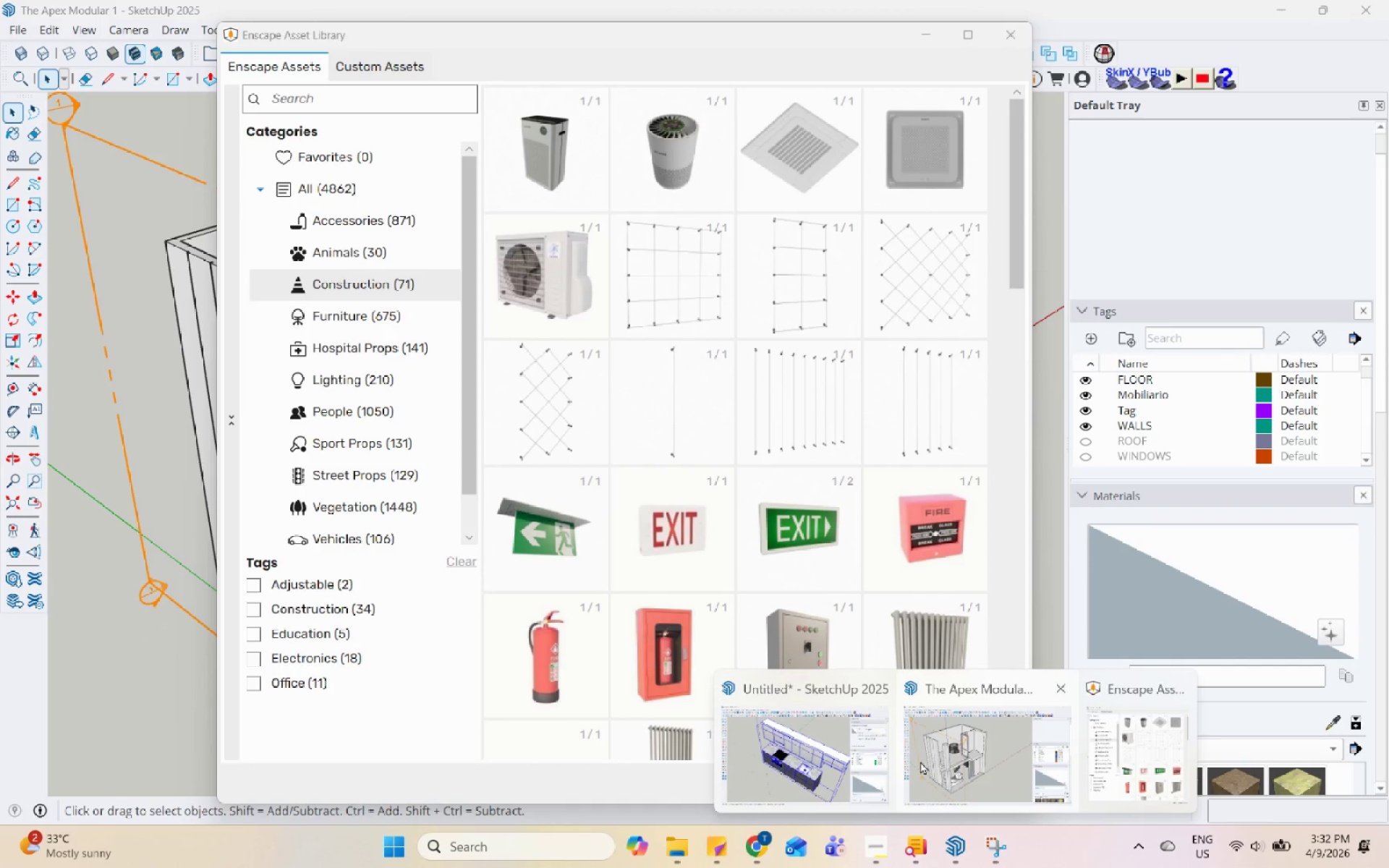 
left_click([877, 859])